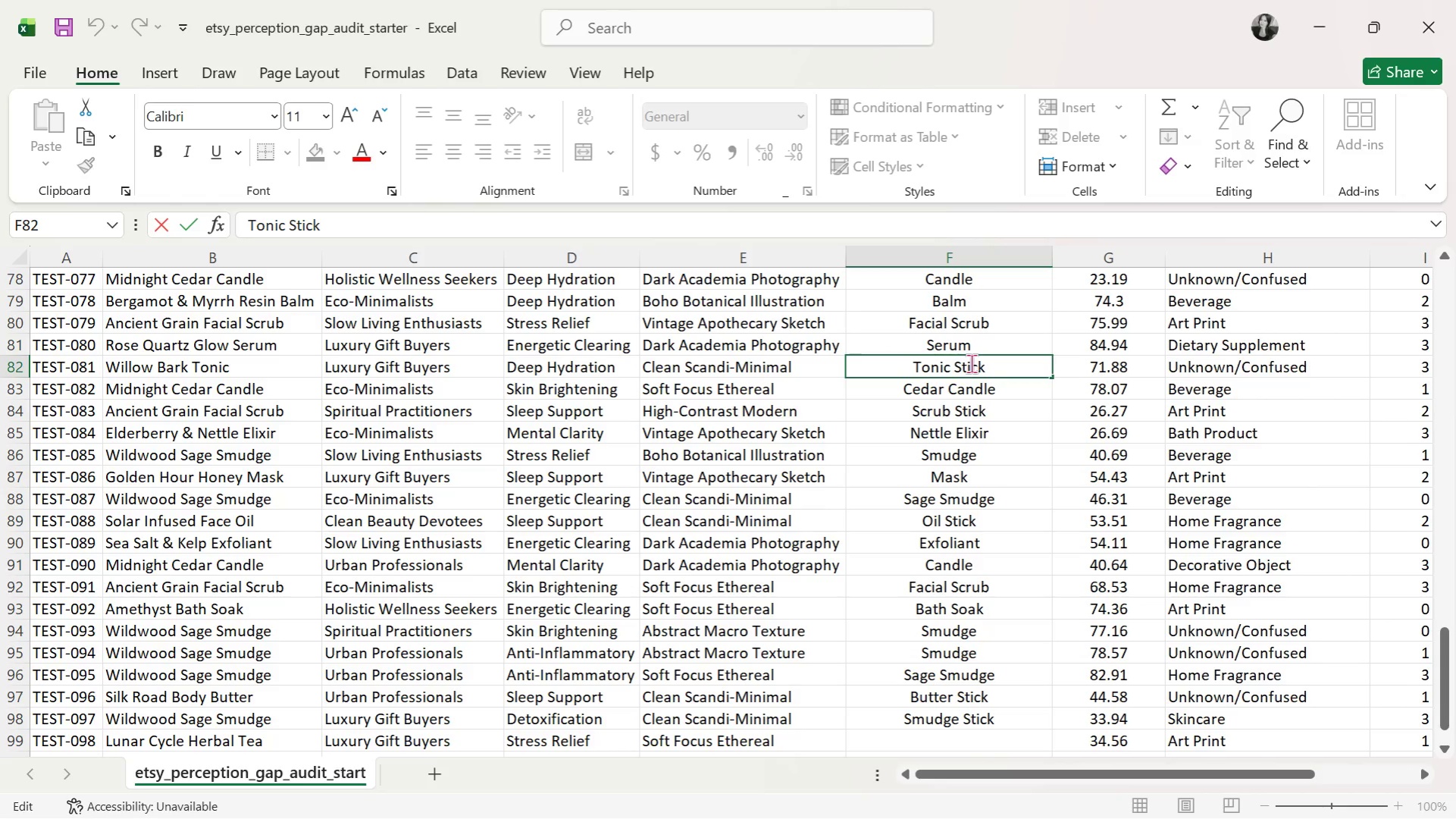 
triple_click([971, 363])
 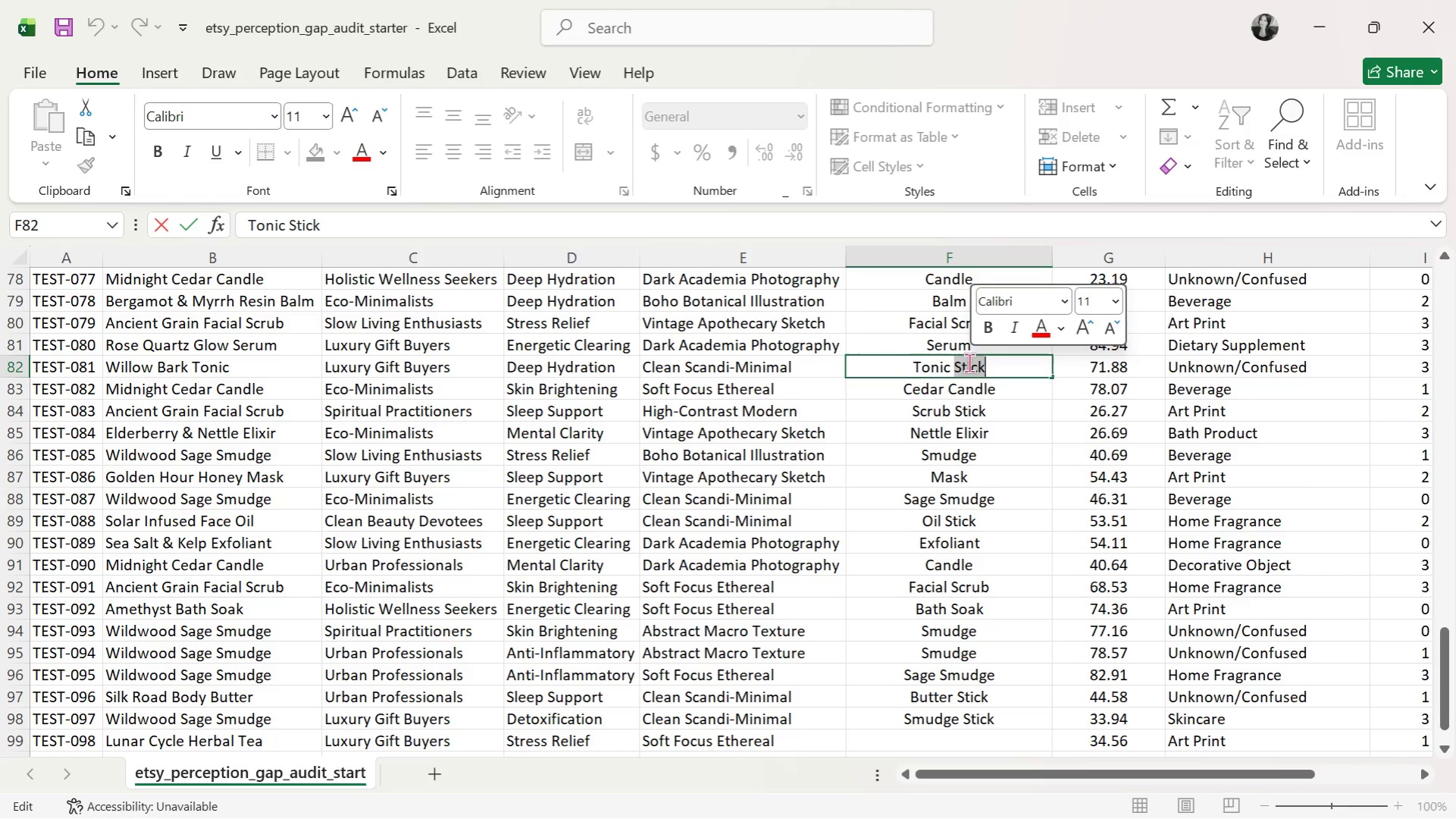 
key(Backspace)
 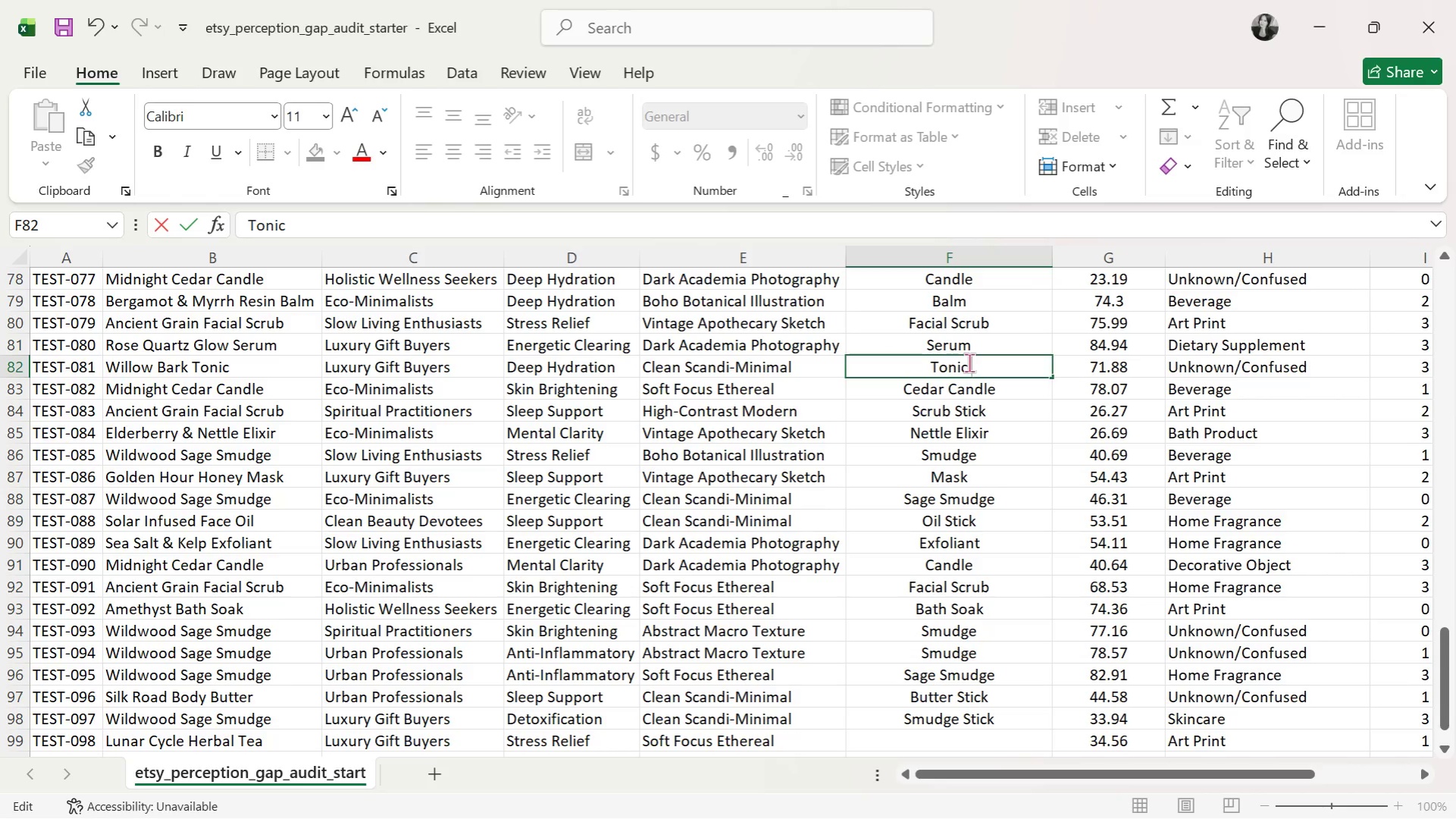 
key(Enter)
 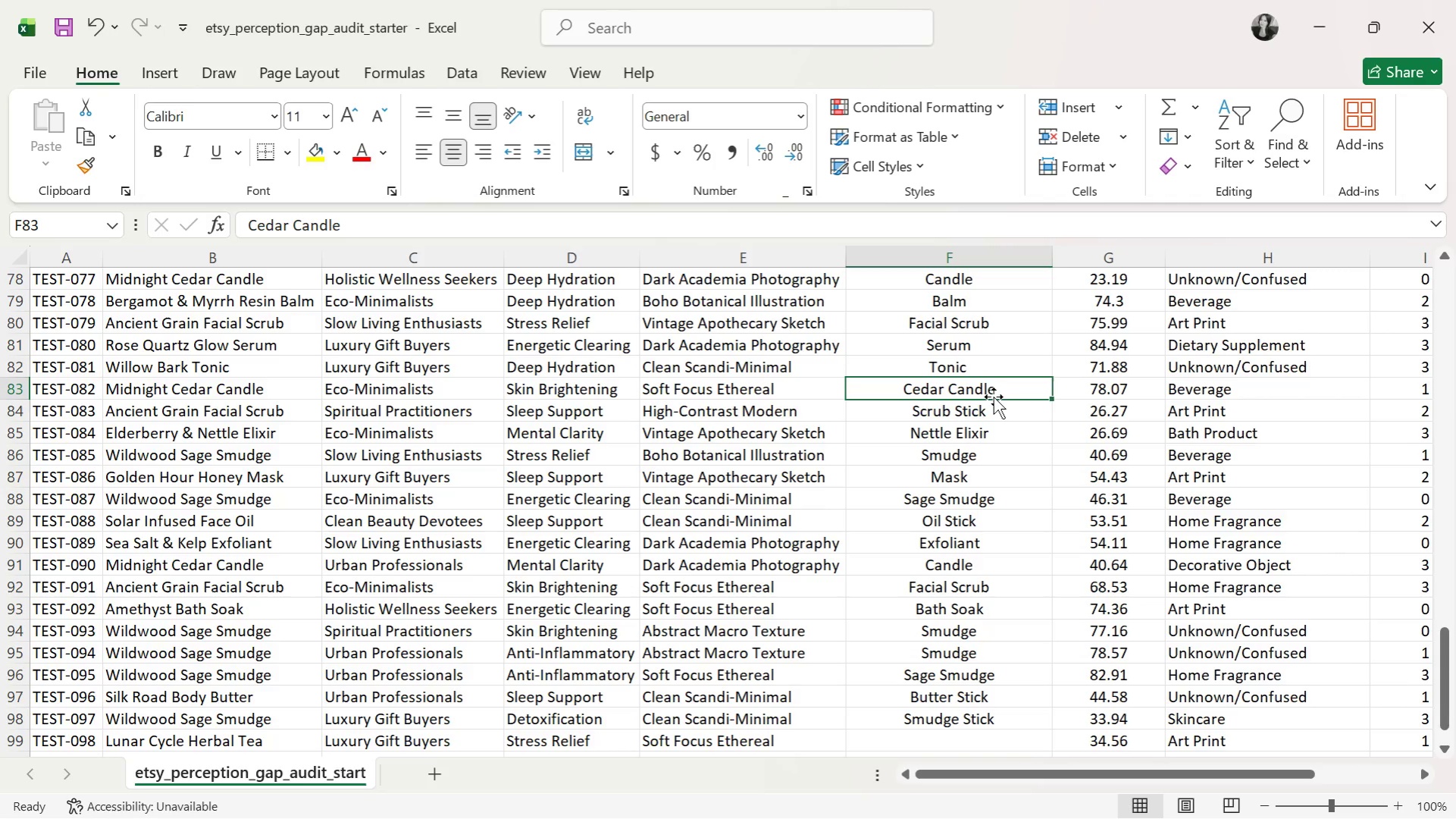 
double_click([942, 388])
 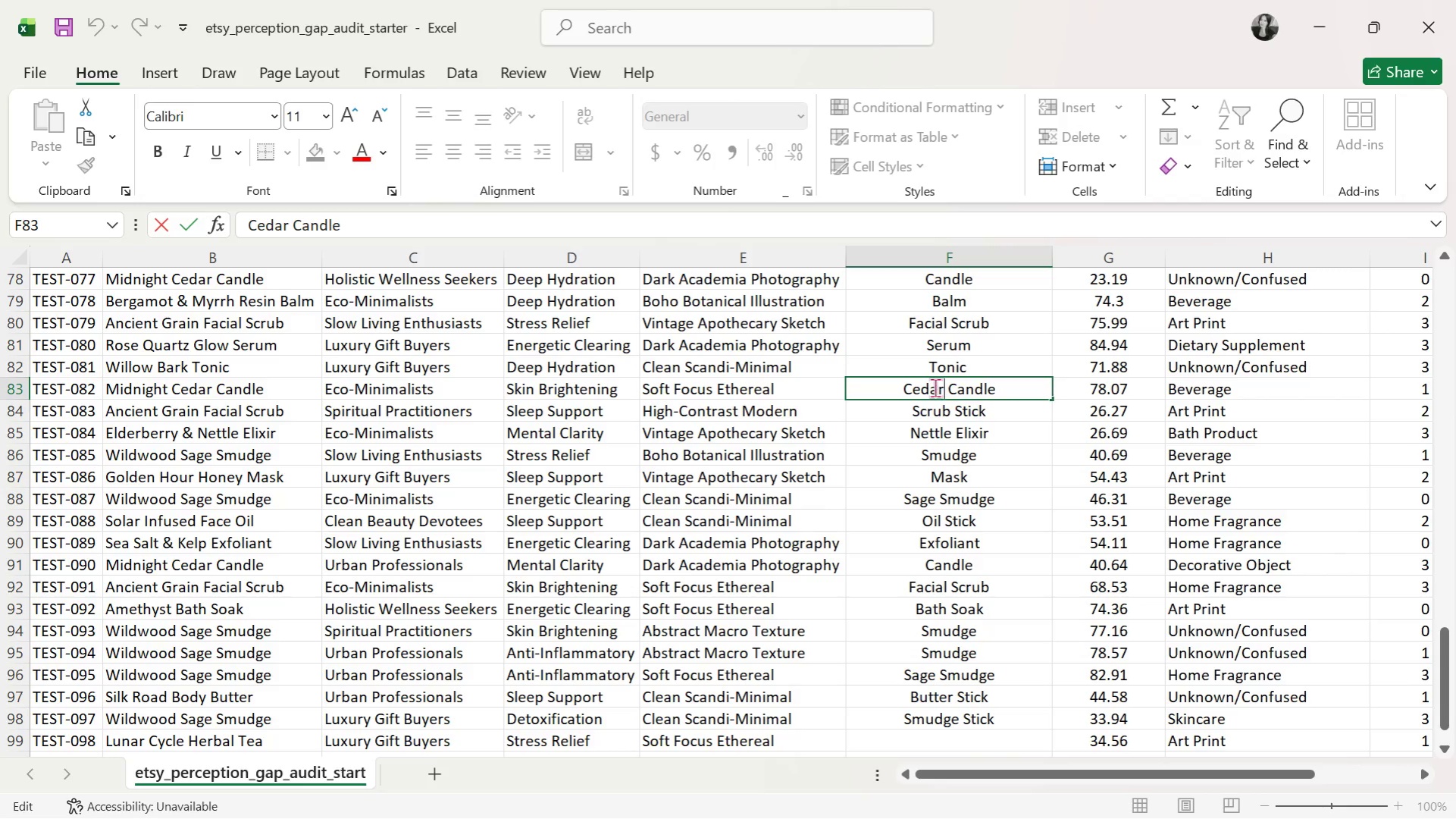 
triple_click([935, 388])
 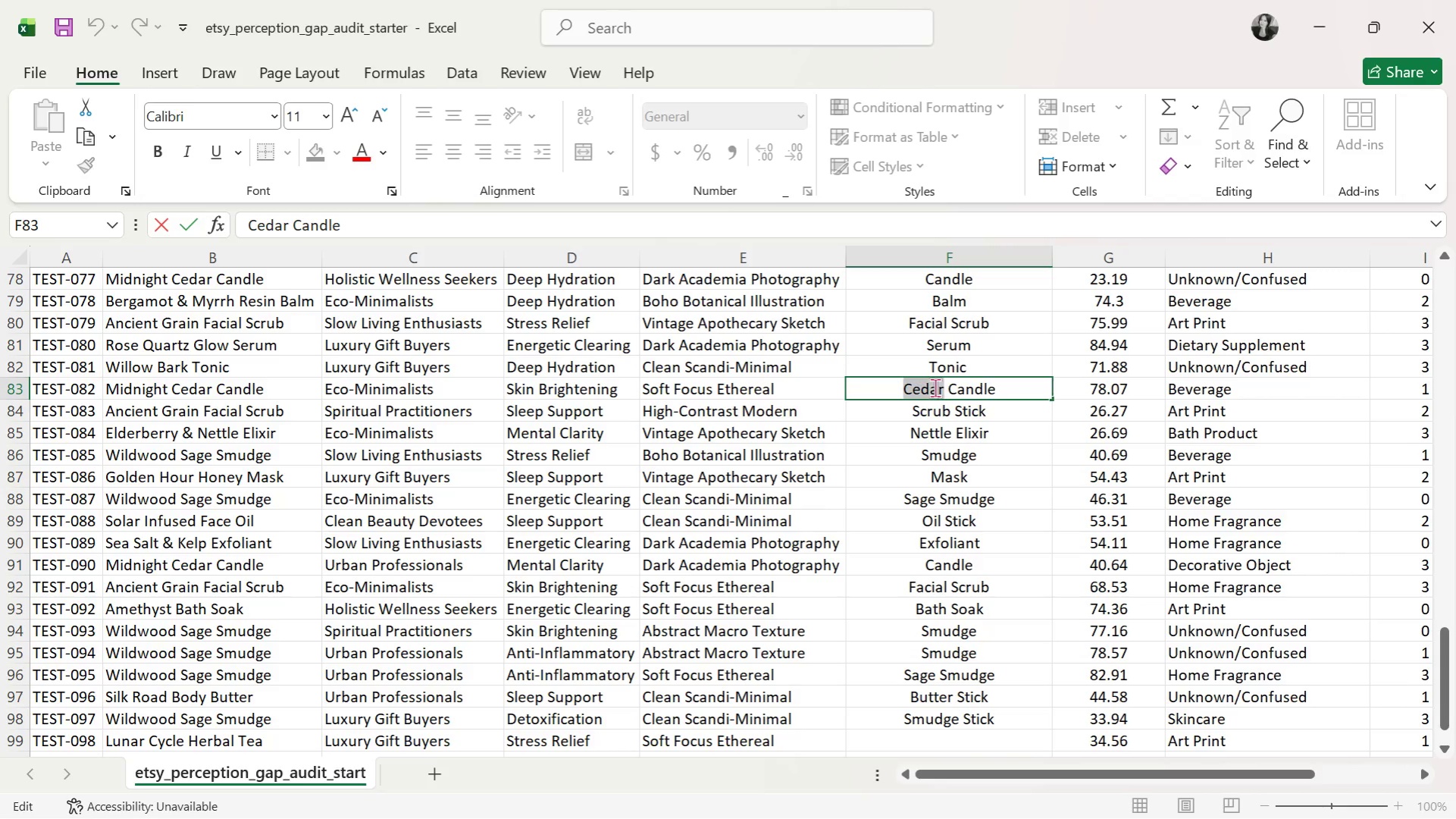 
triple_click([935, 388])
 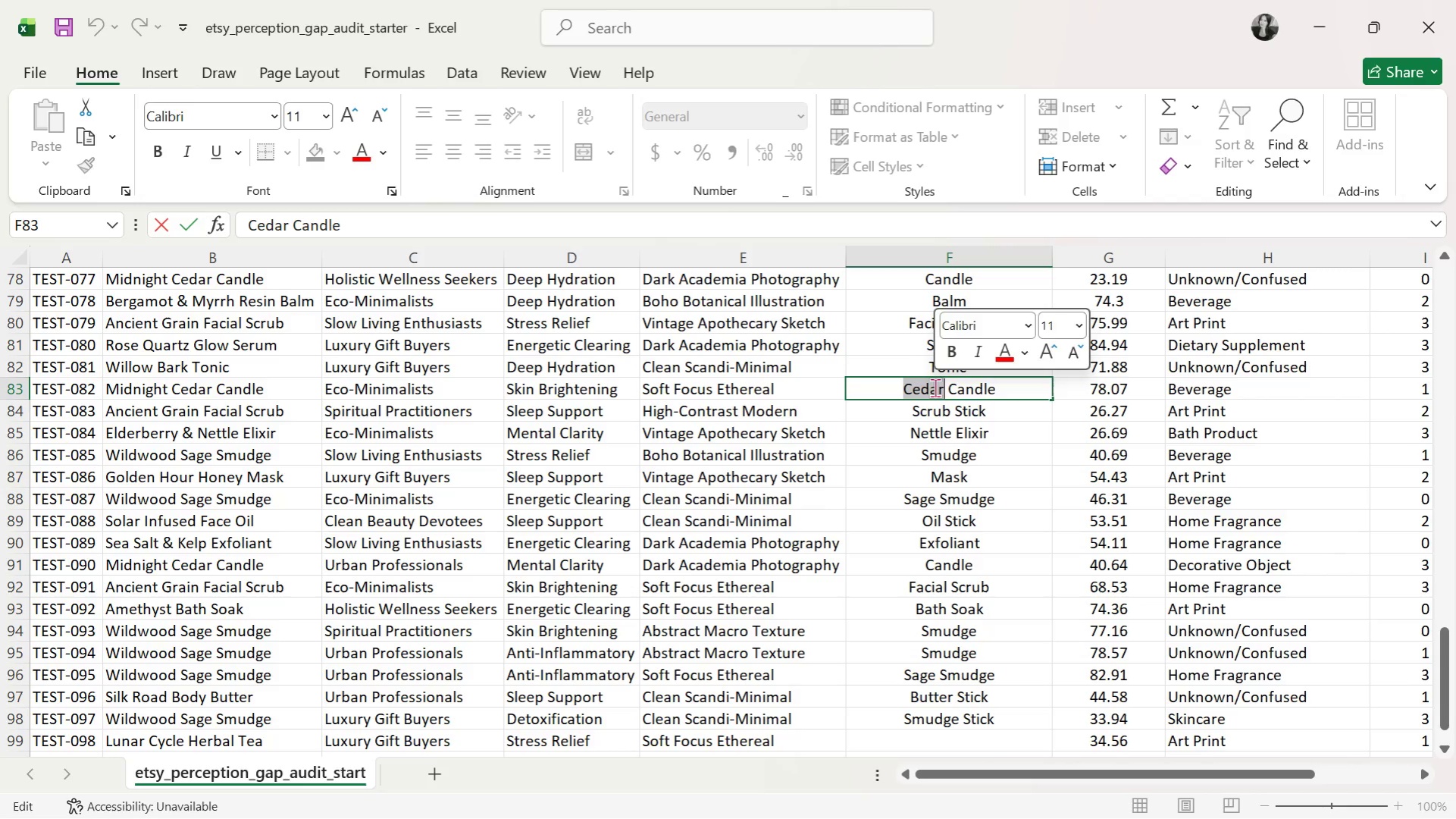 
key(Backspace)
 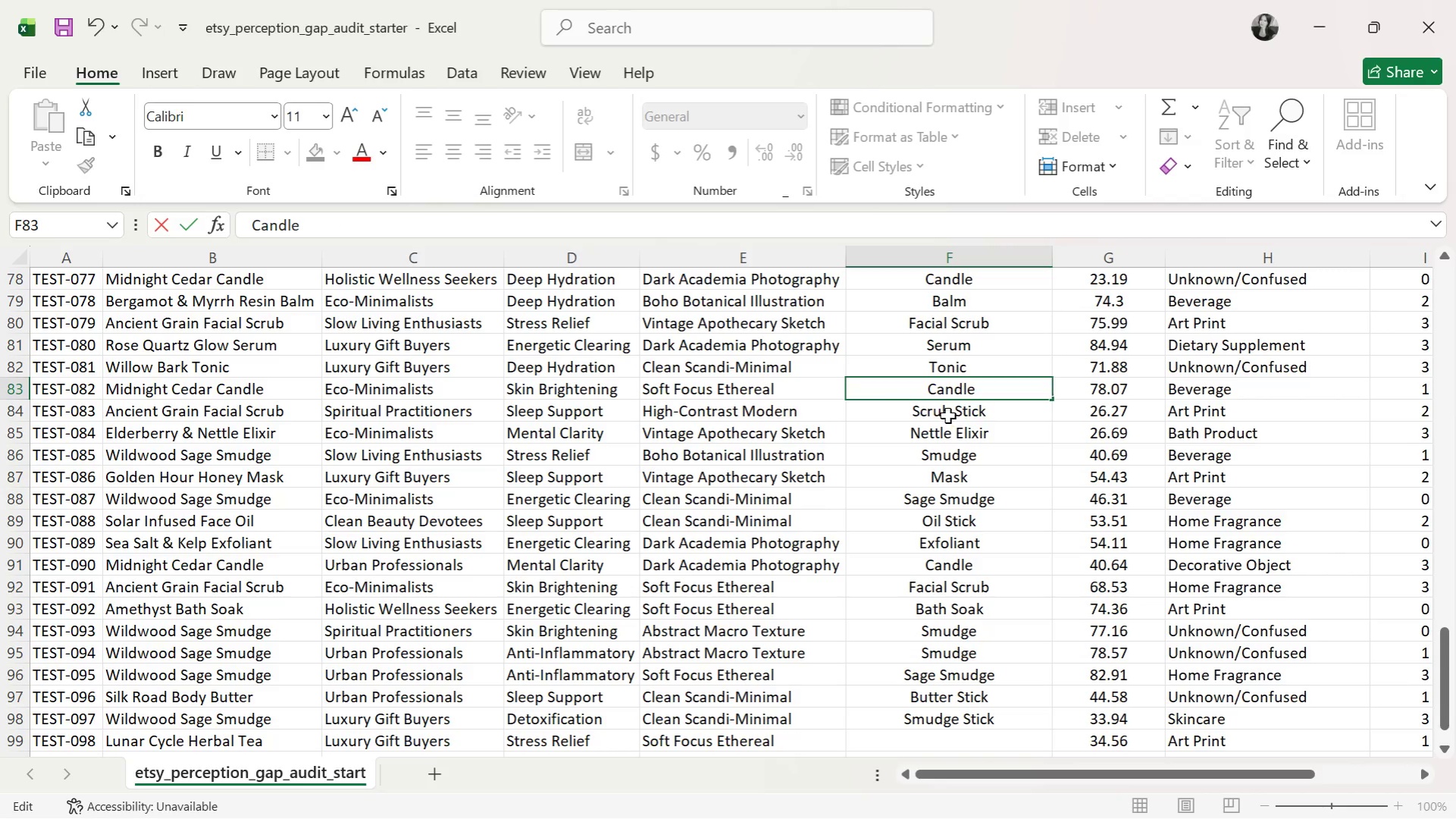 
left_click([947, 416])
 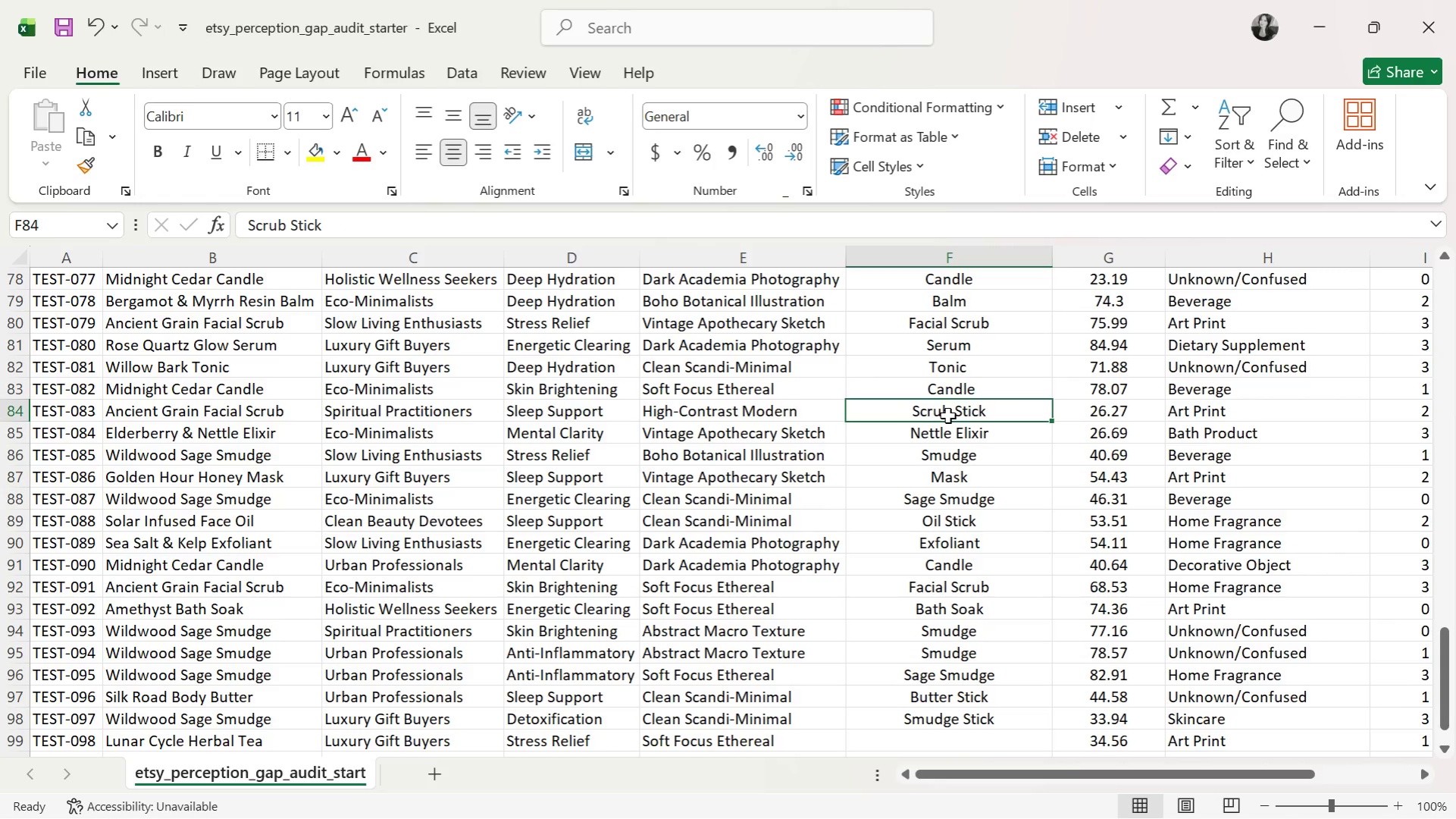 
double_click([949, 416])
 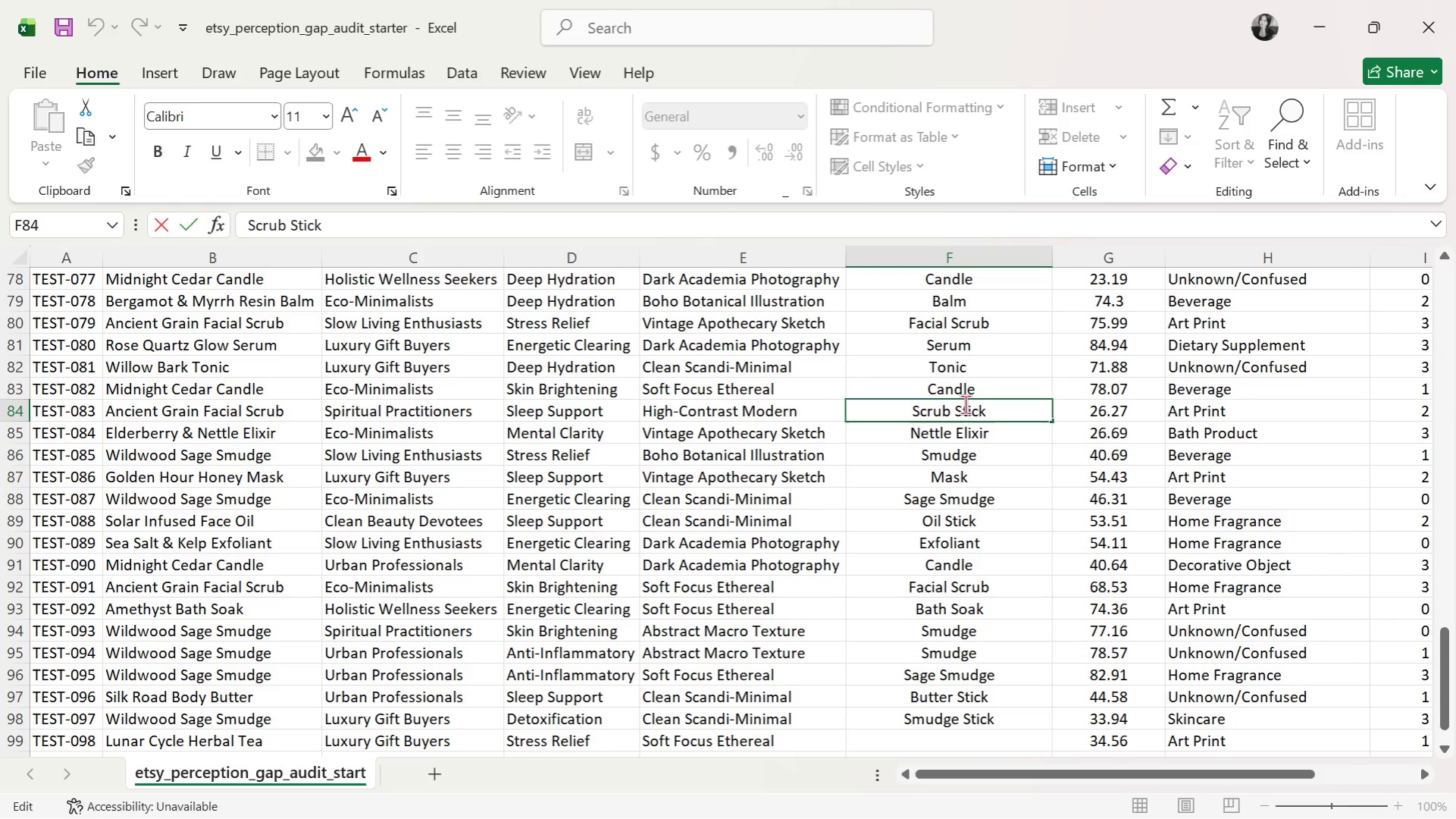 
double_click([965, 404])
 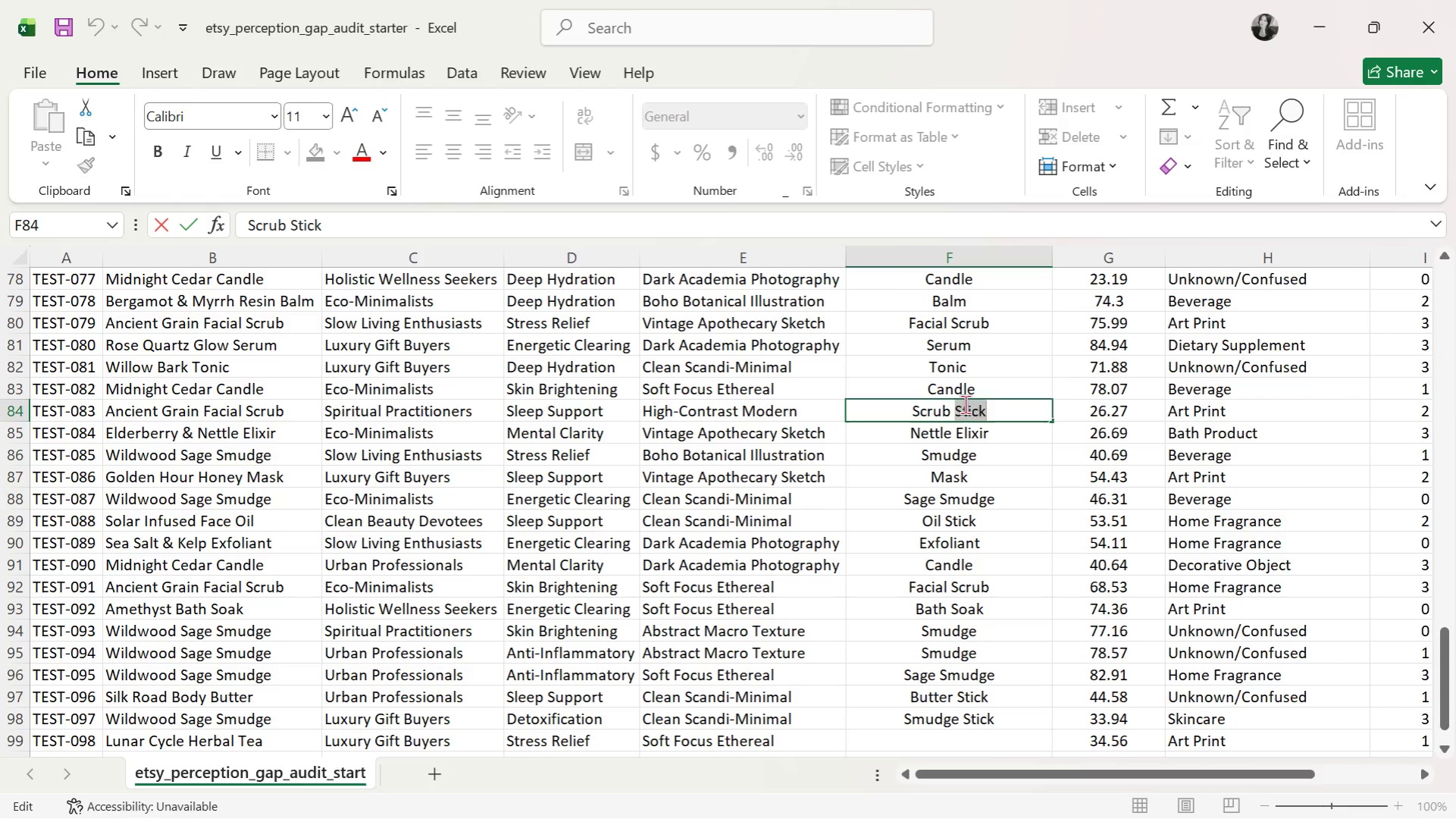 
key(Backspace)
 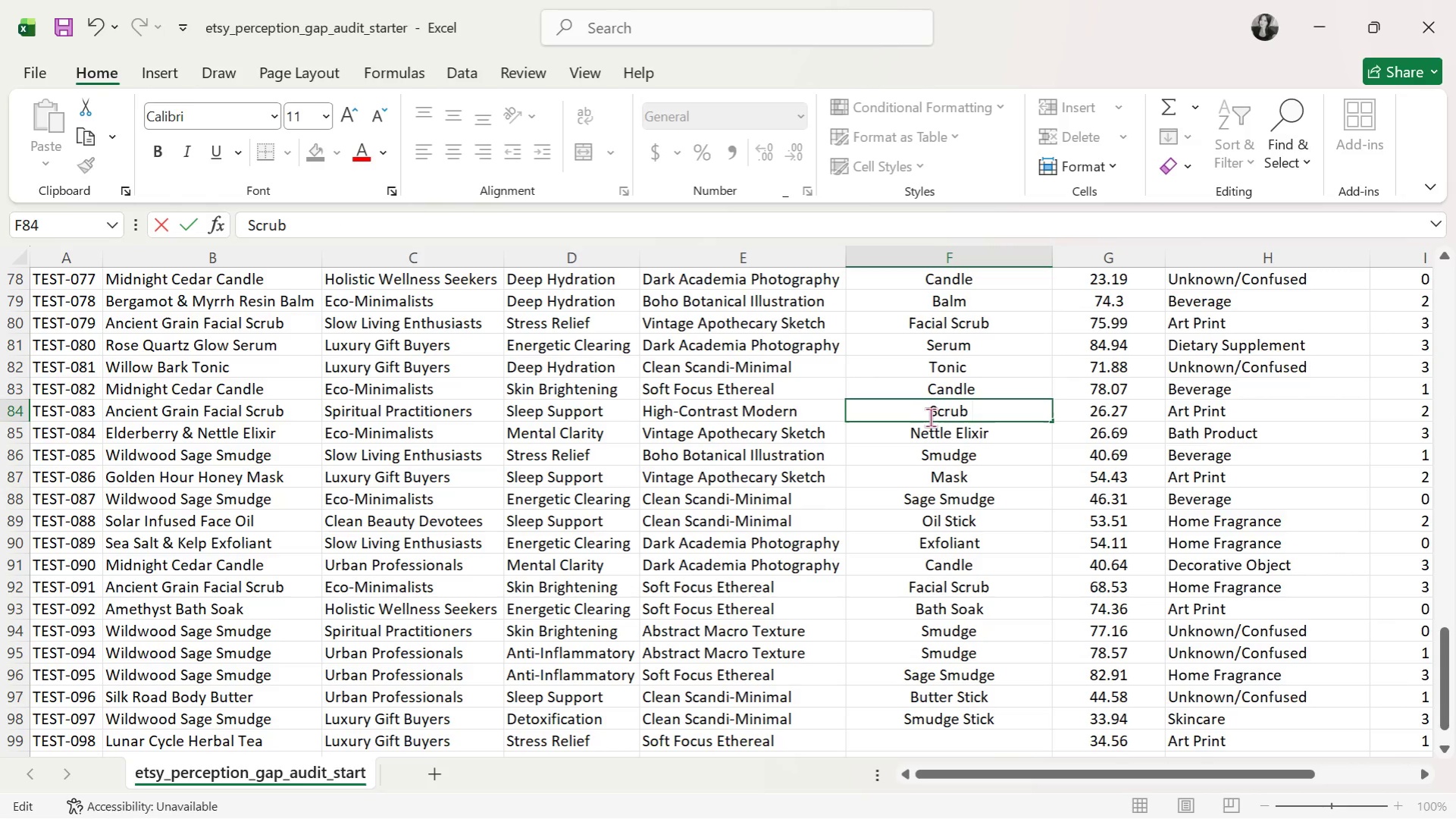 
left_click([928, 417])
 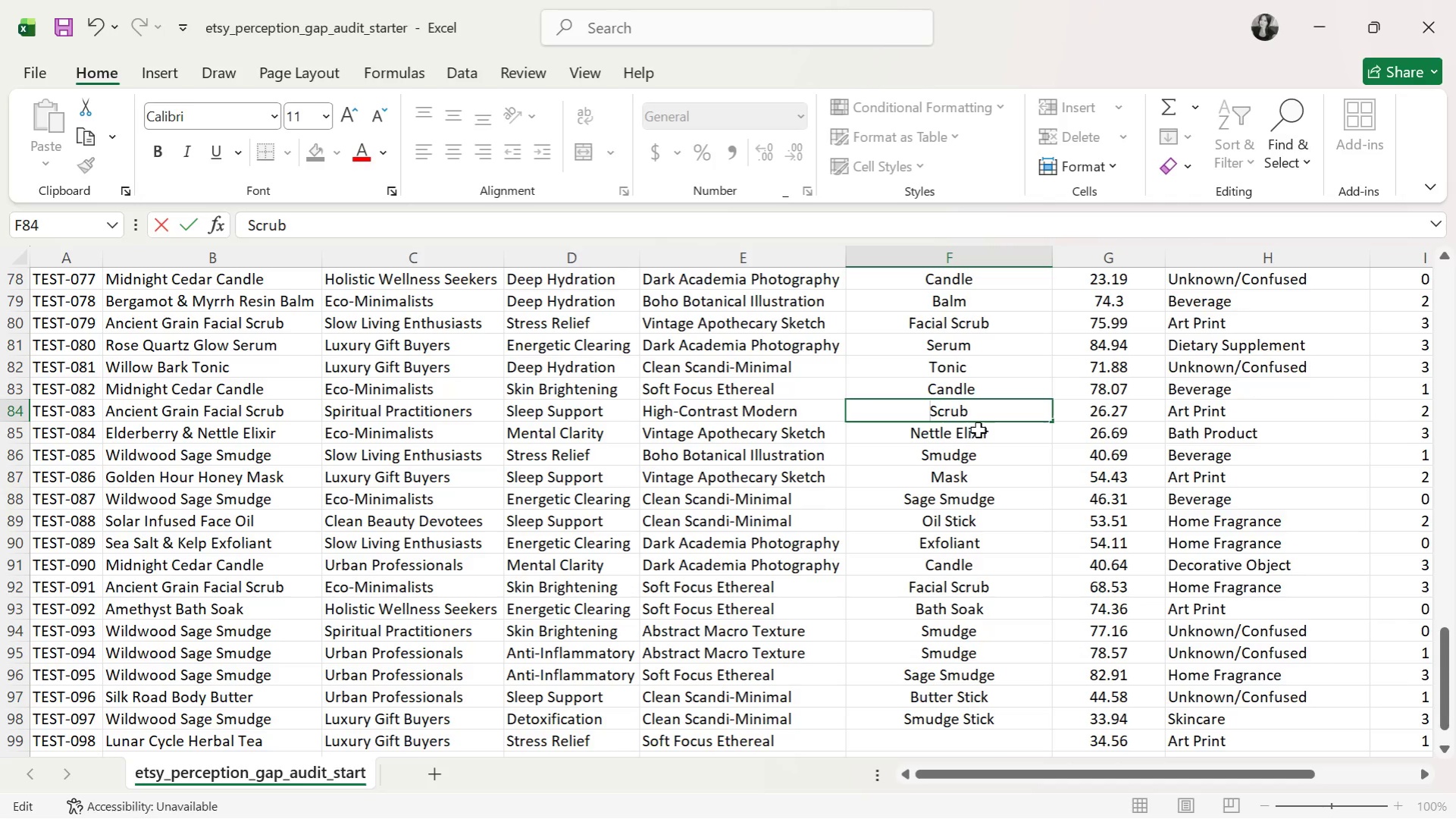 
type(Facial )
 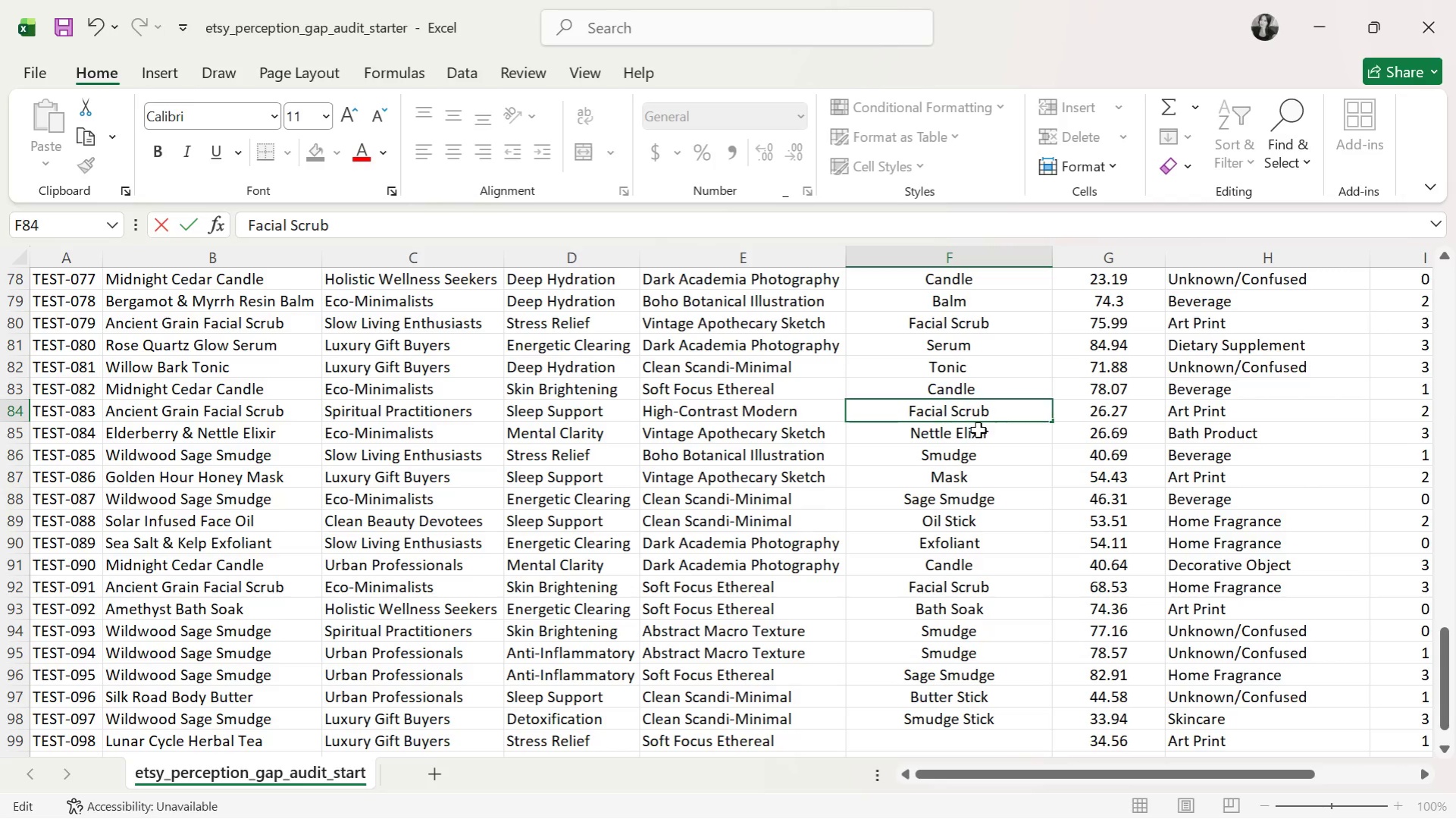 
key(Enter)
 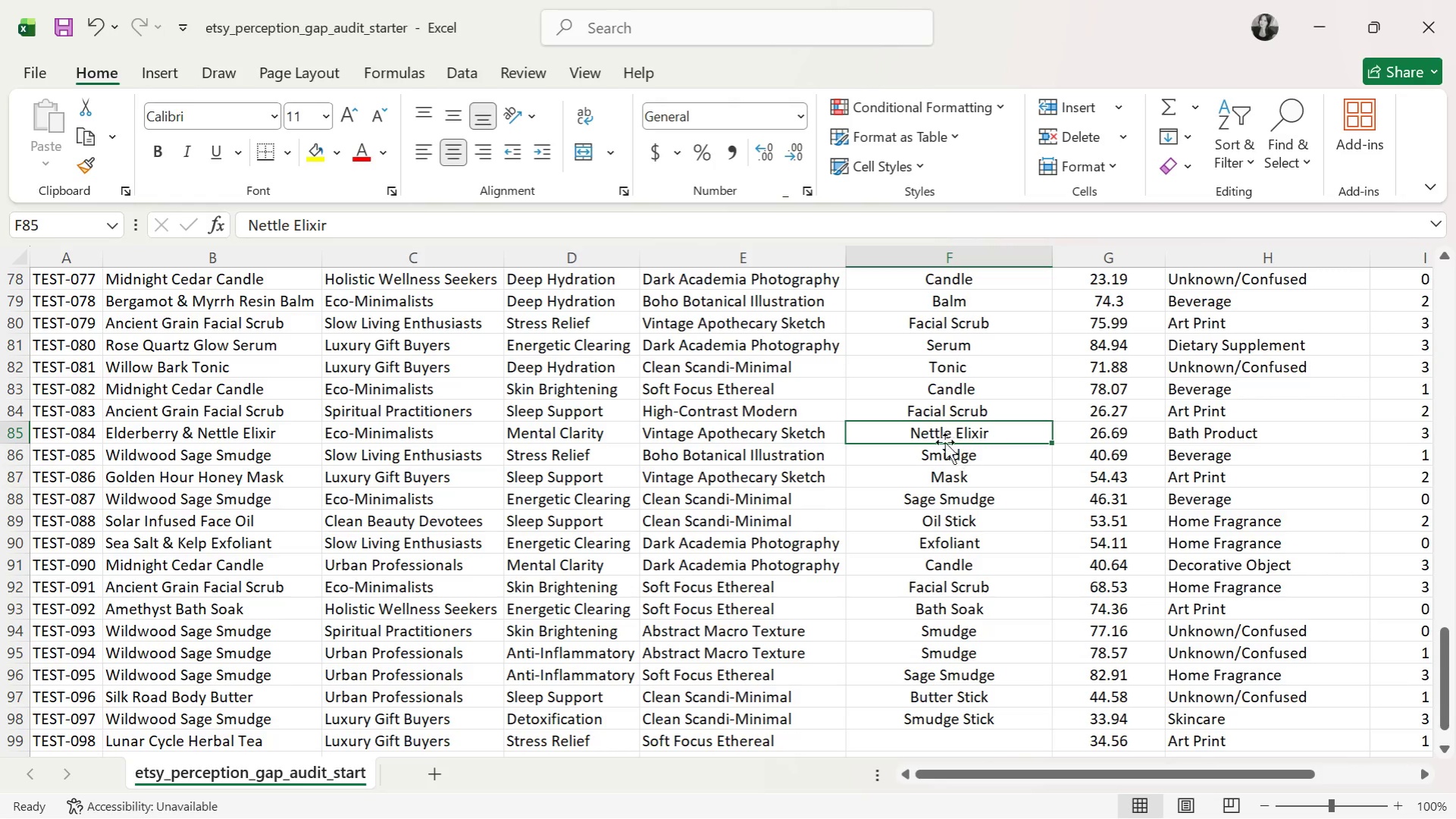 
double_click([947, 435])
 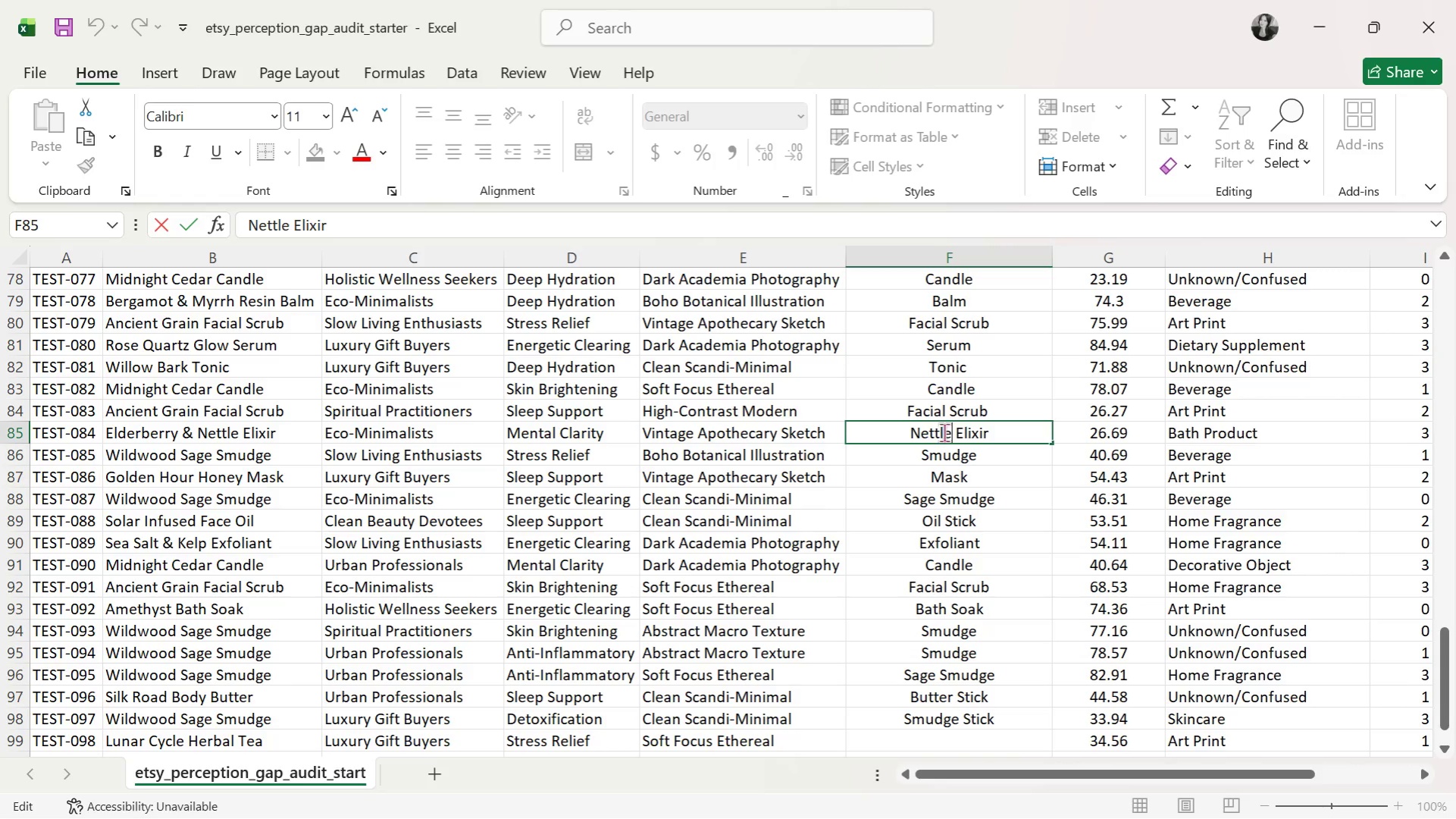 
triple_click([944, 432])
 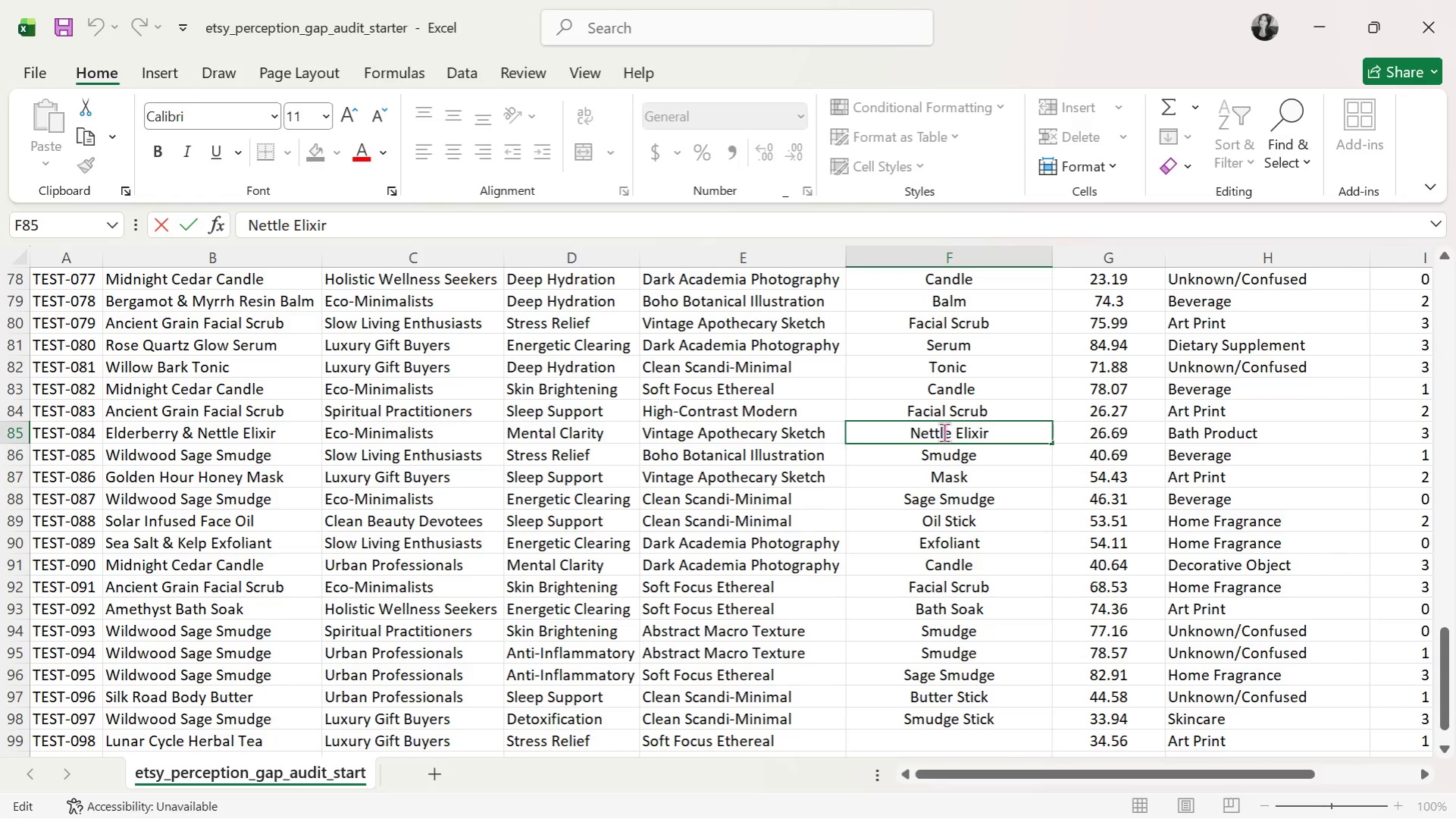 
triple_click([944, 432])
 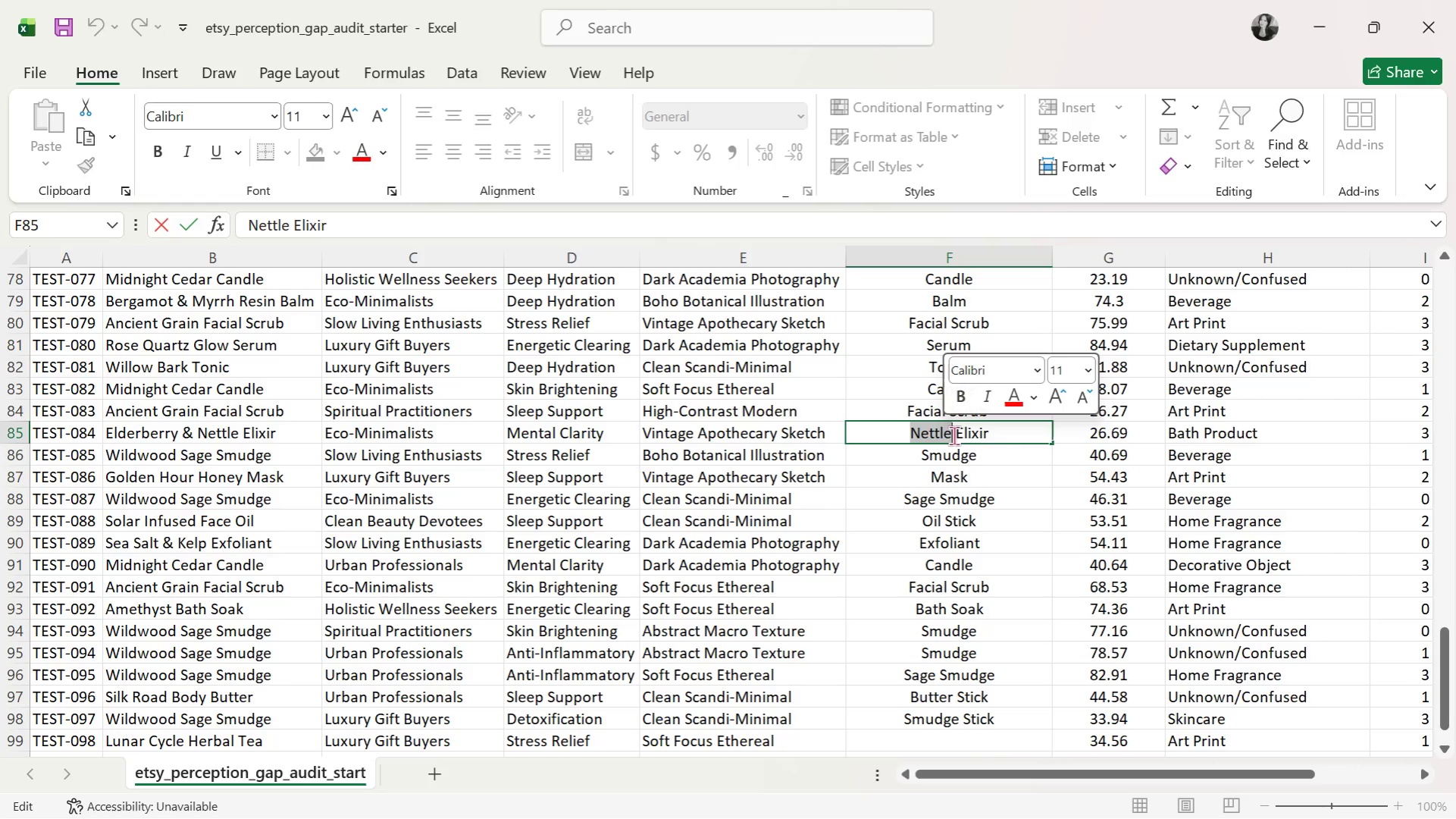 
key(Backspace)
 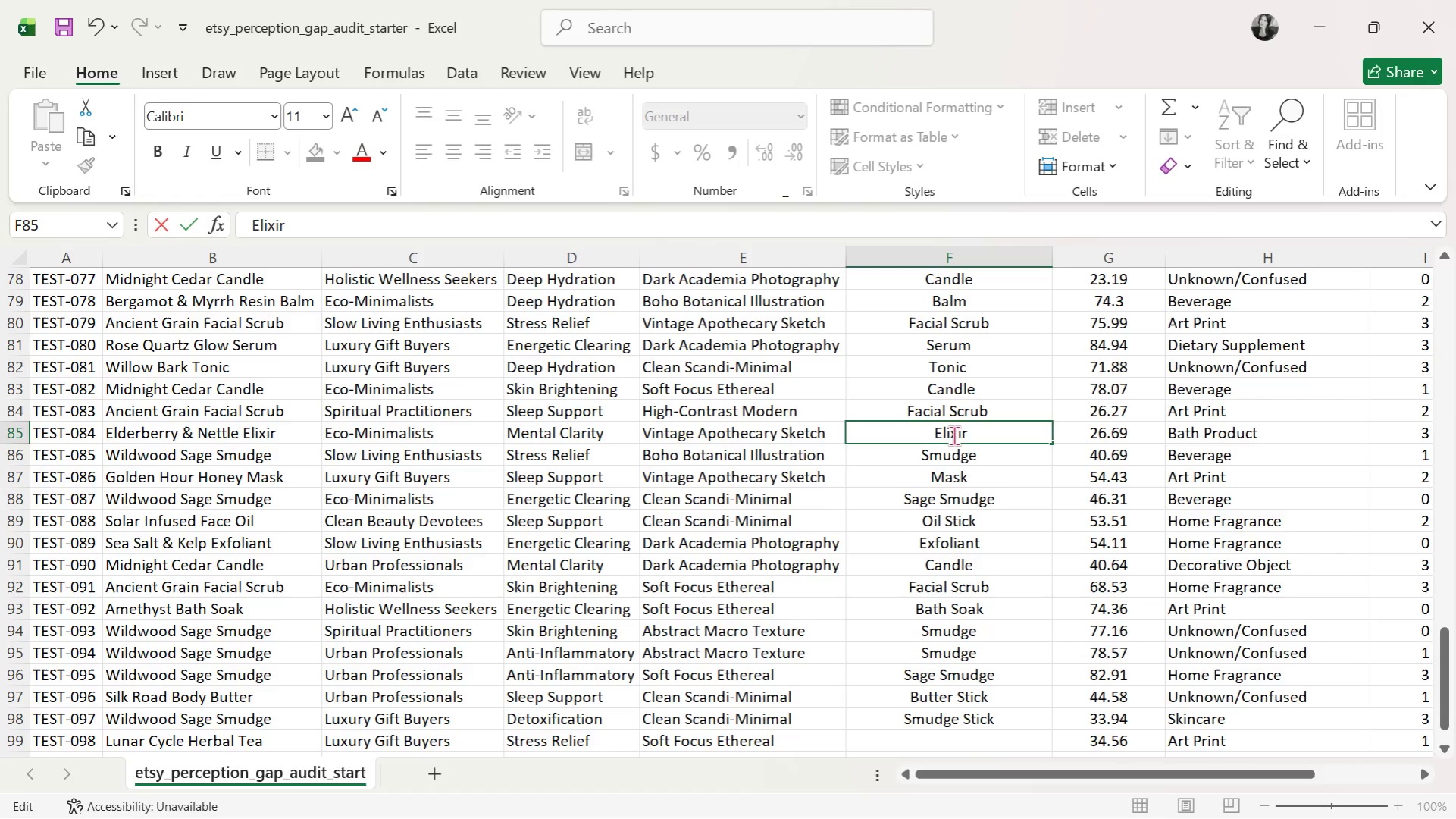 
key(Enter)
 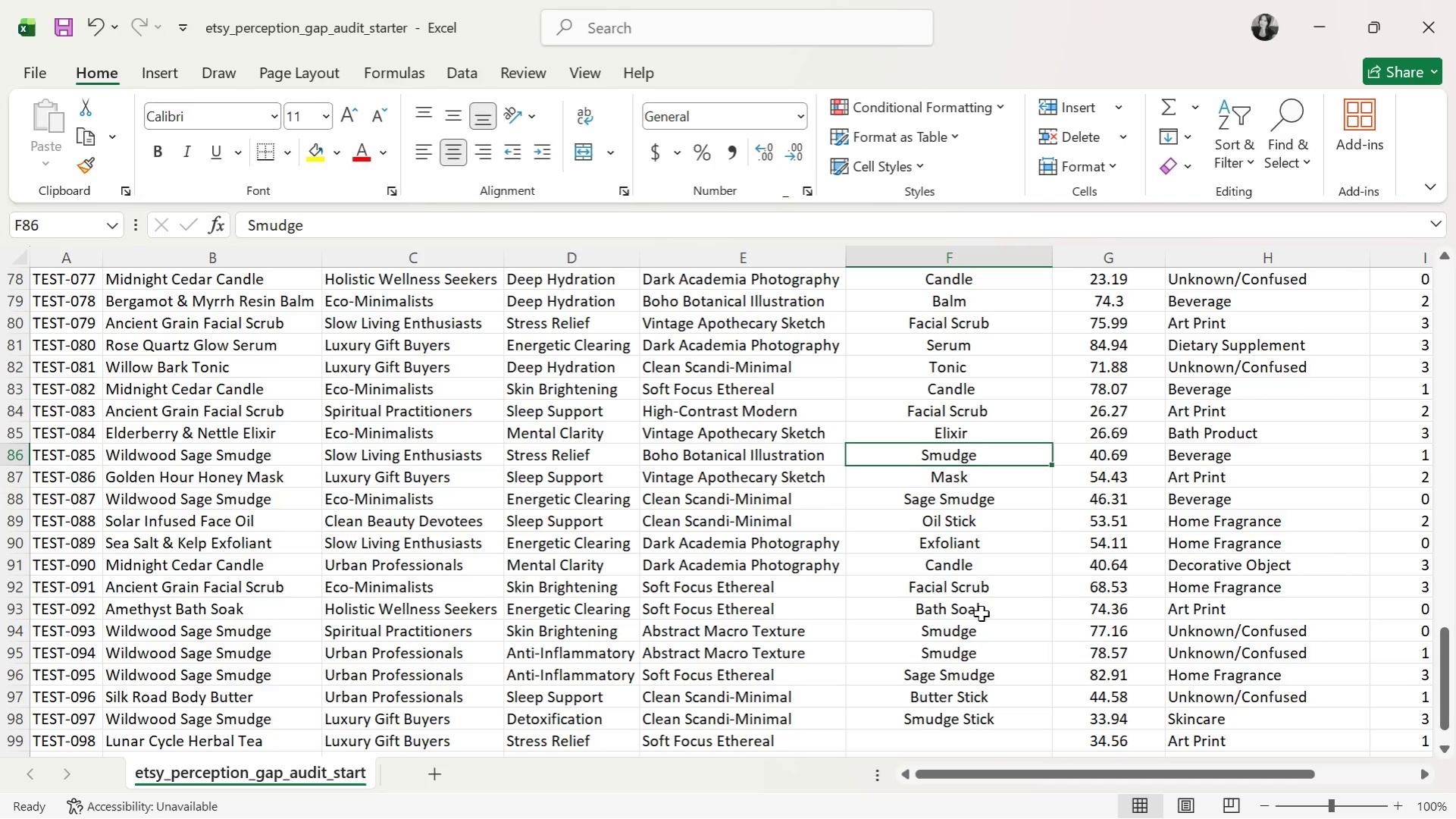 
wait(7.48)
 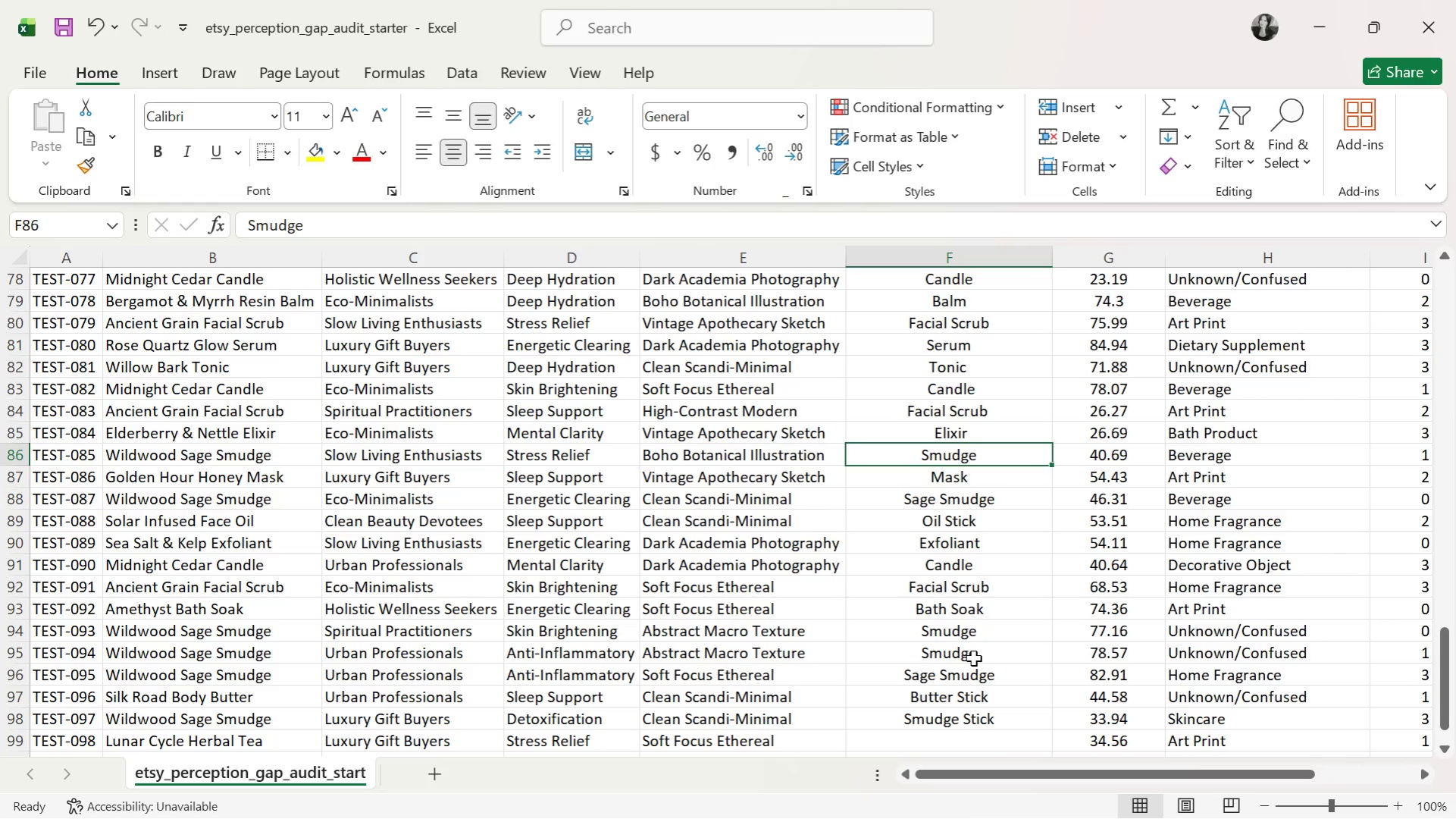 
double_click([983, 458])
 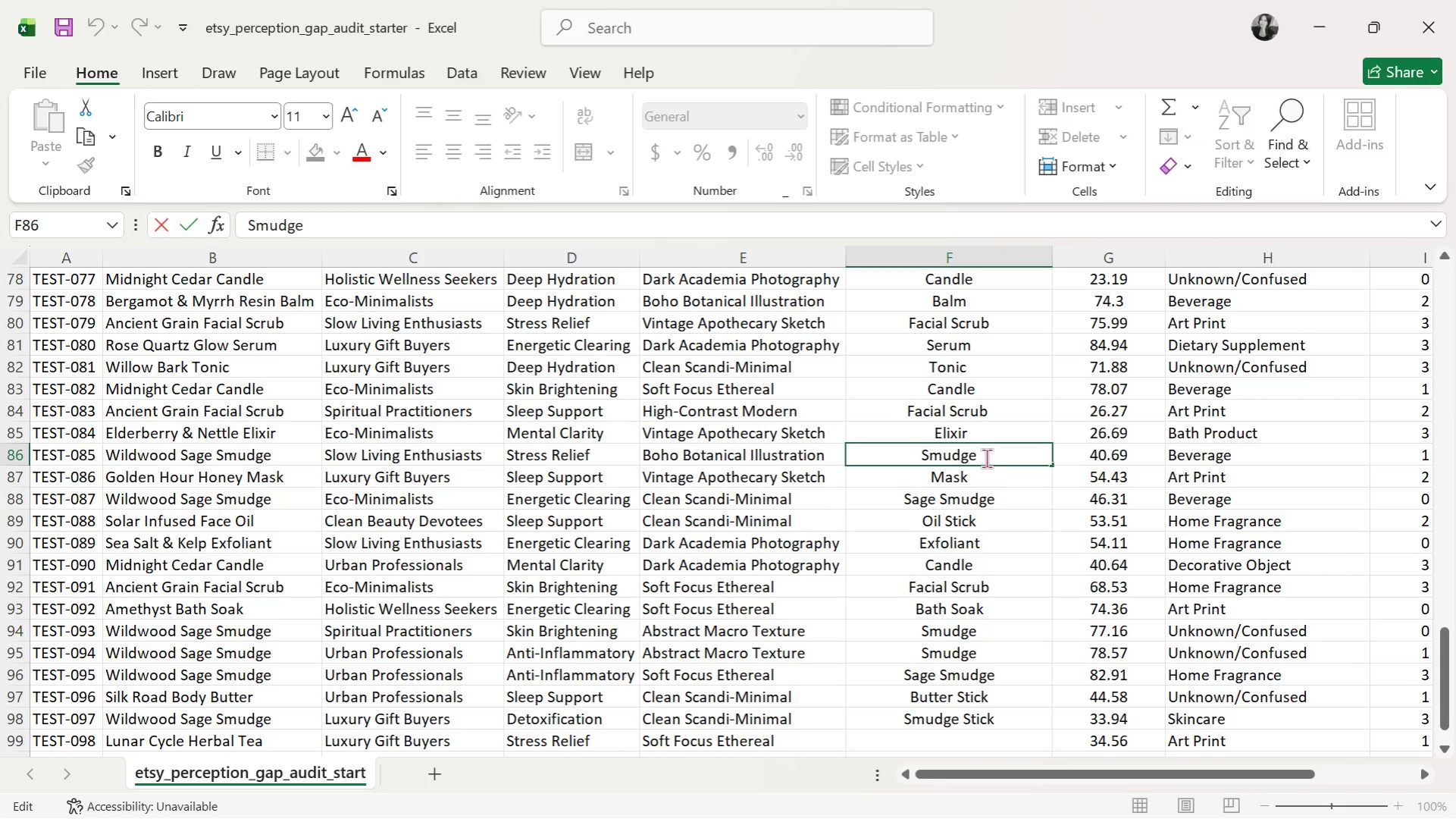 
type( Sti)
 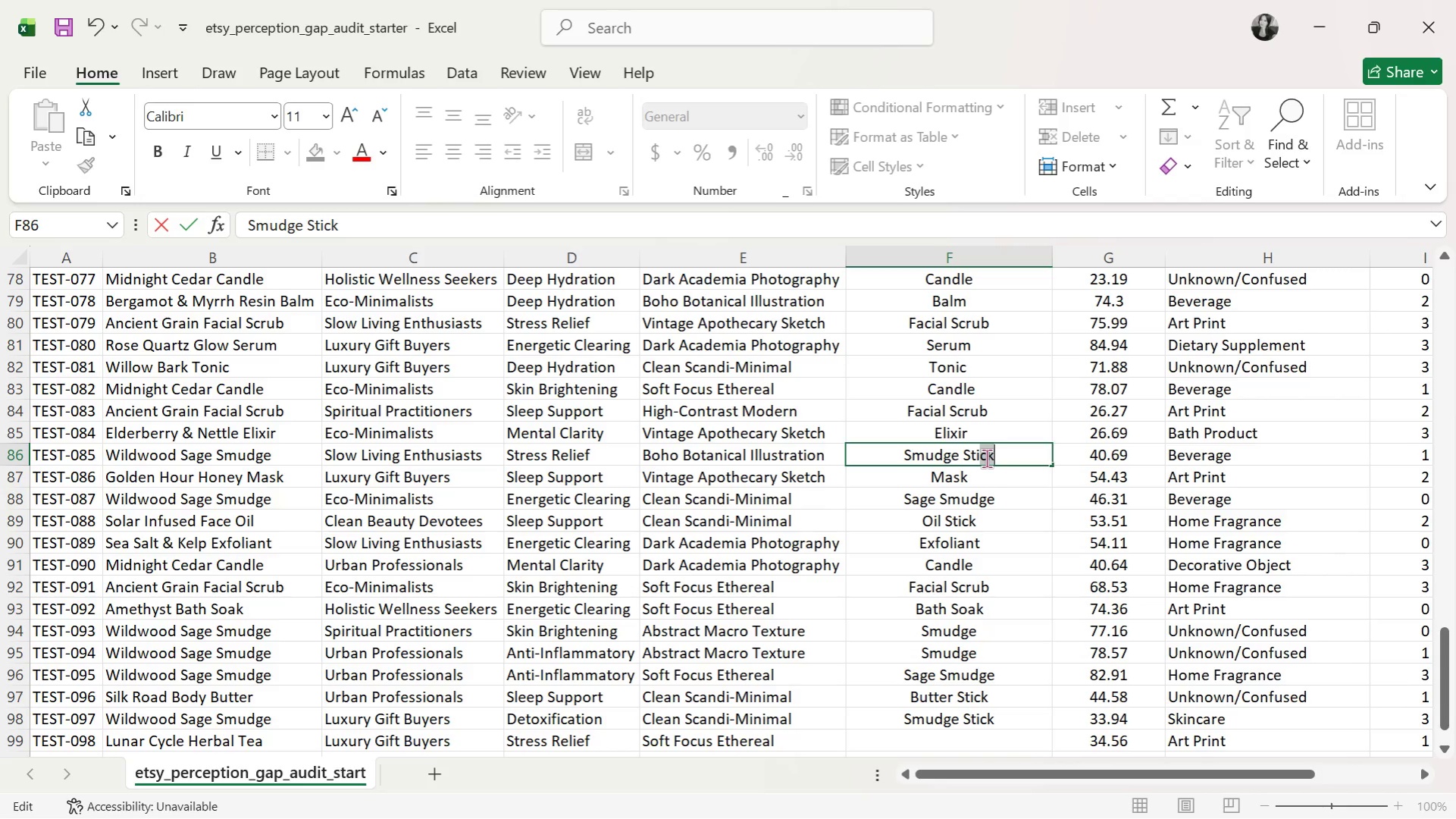 
key(Enter)
 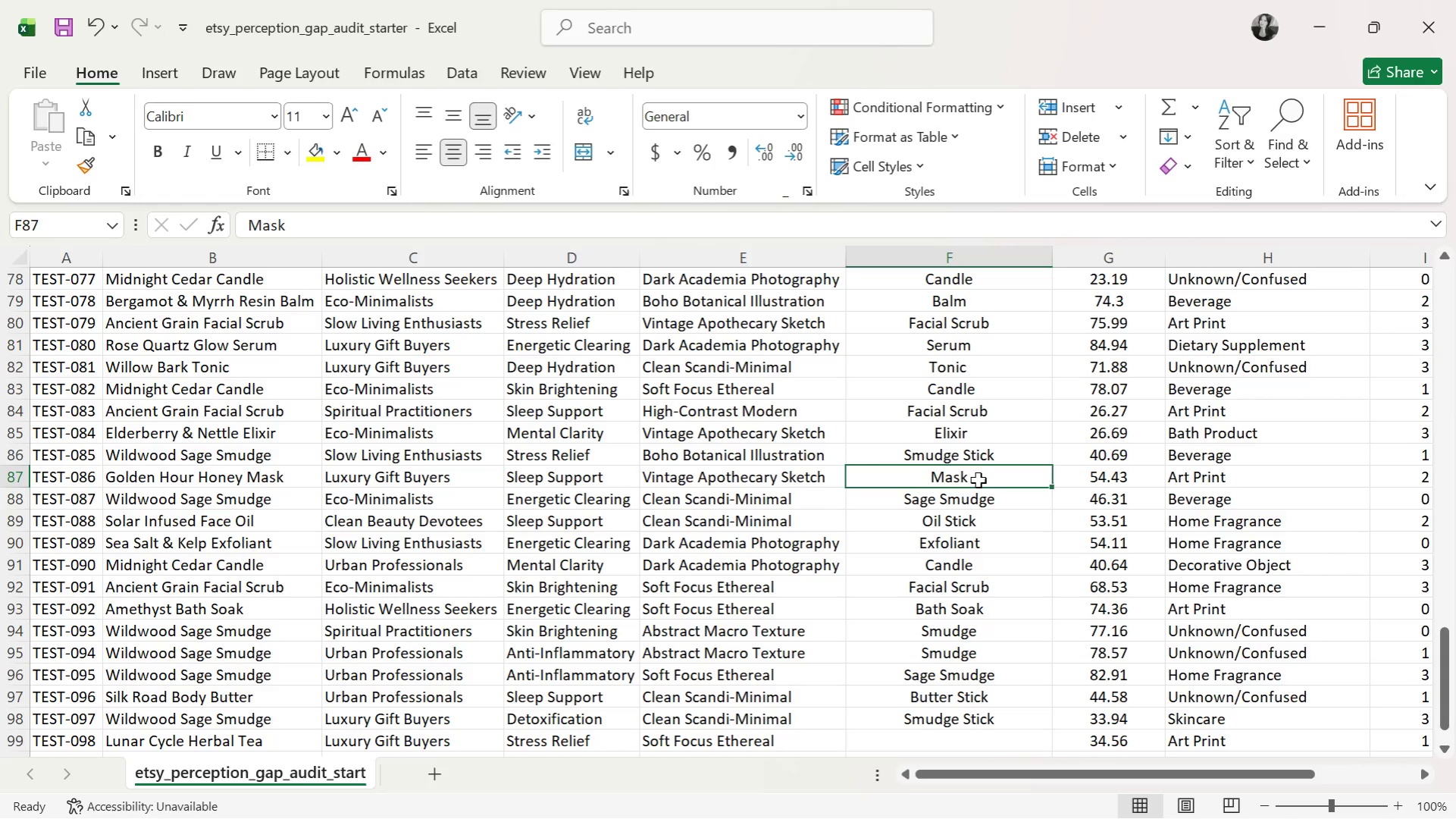 
double_click([919, 475])
 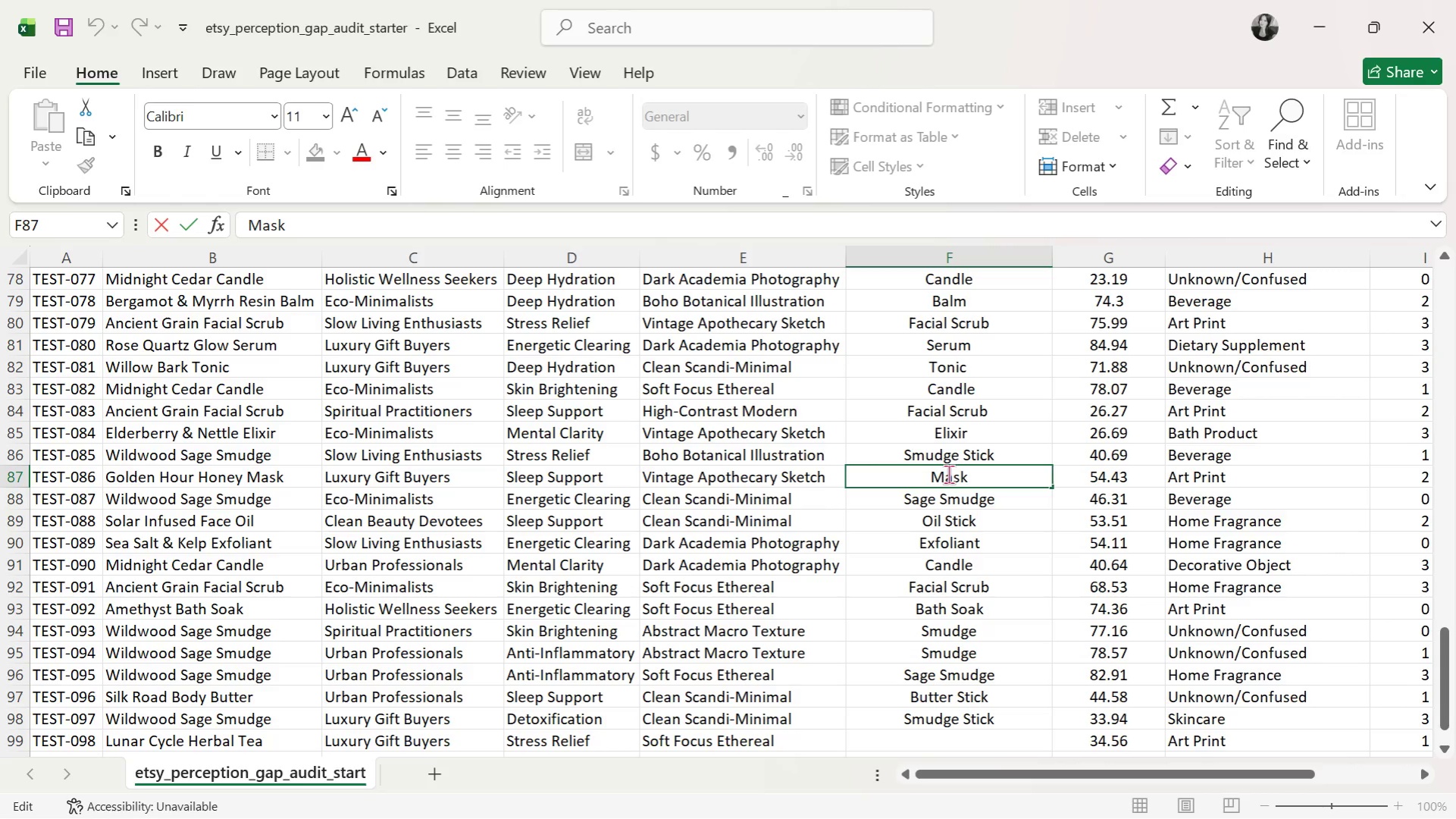 
type(Face )
 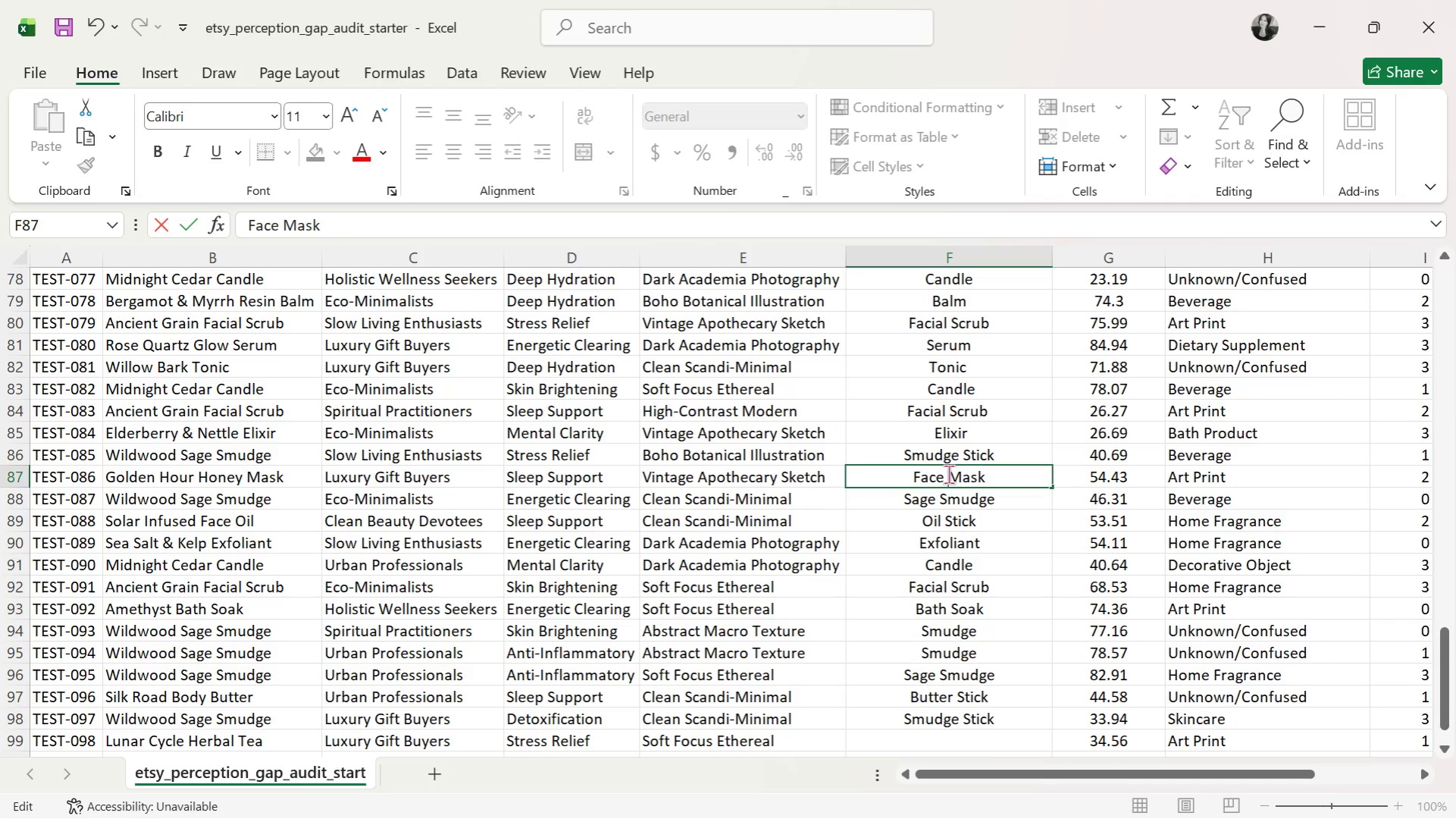 
key(Enter)
 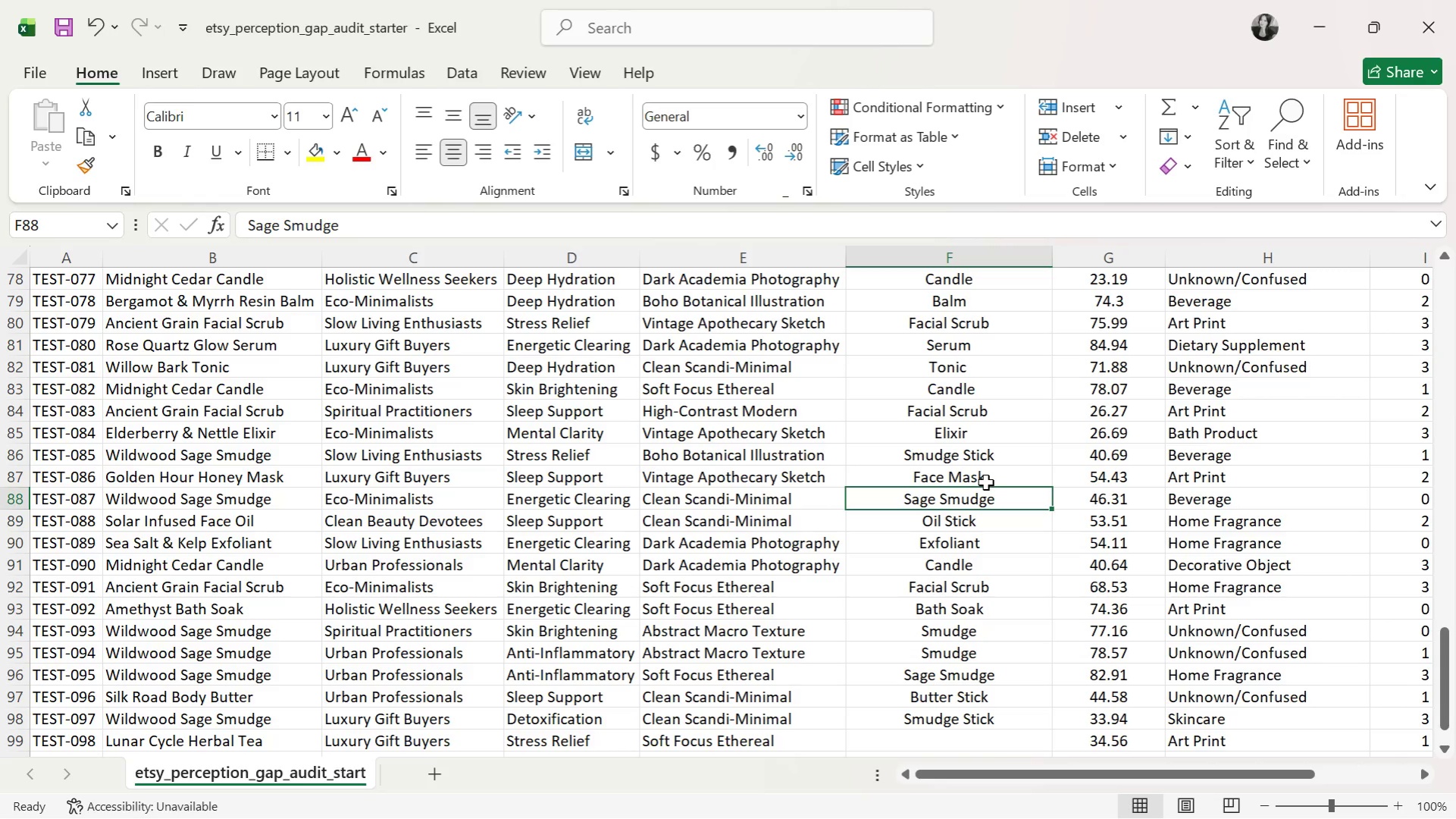 
left_click([957, 450])
 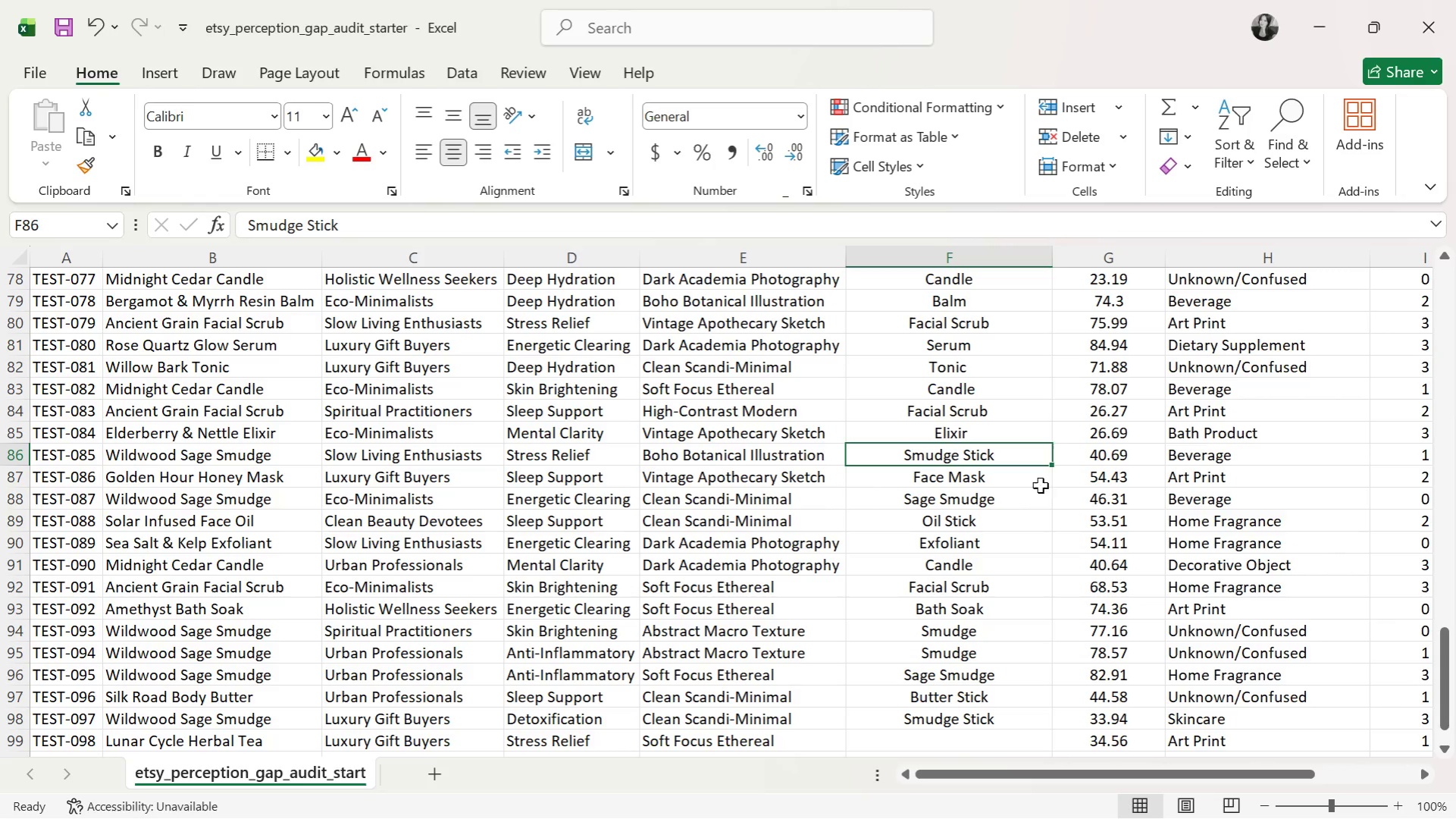 
key(Control+ControlLeft)
 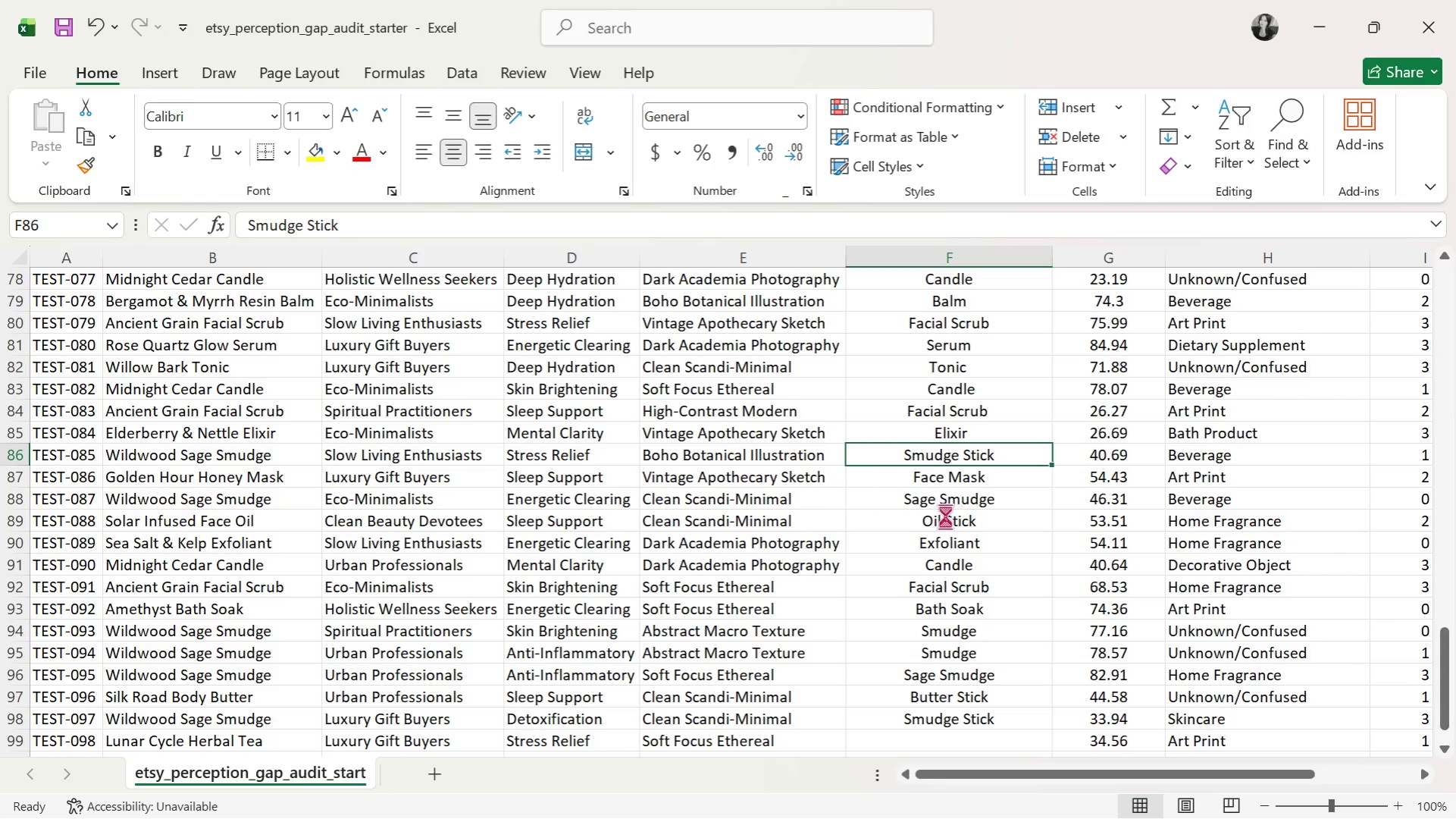 
key(Control+C)
 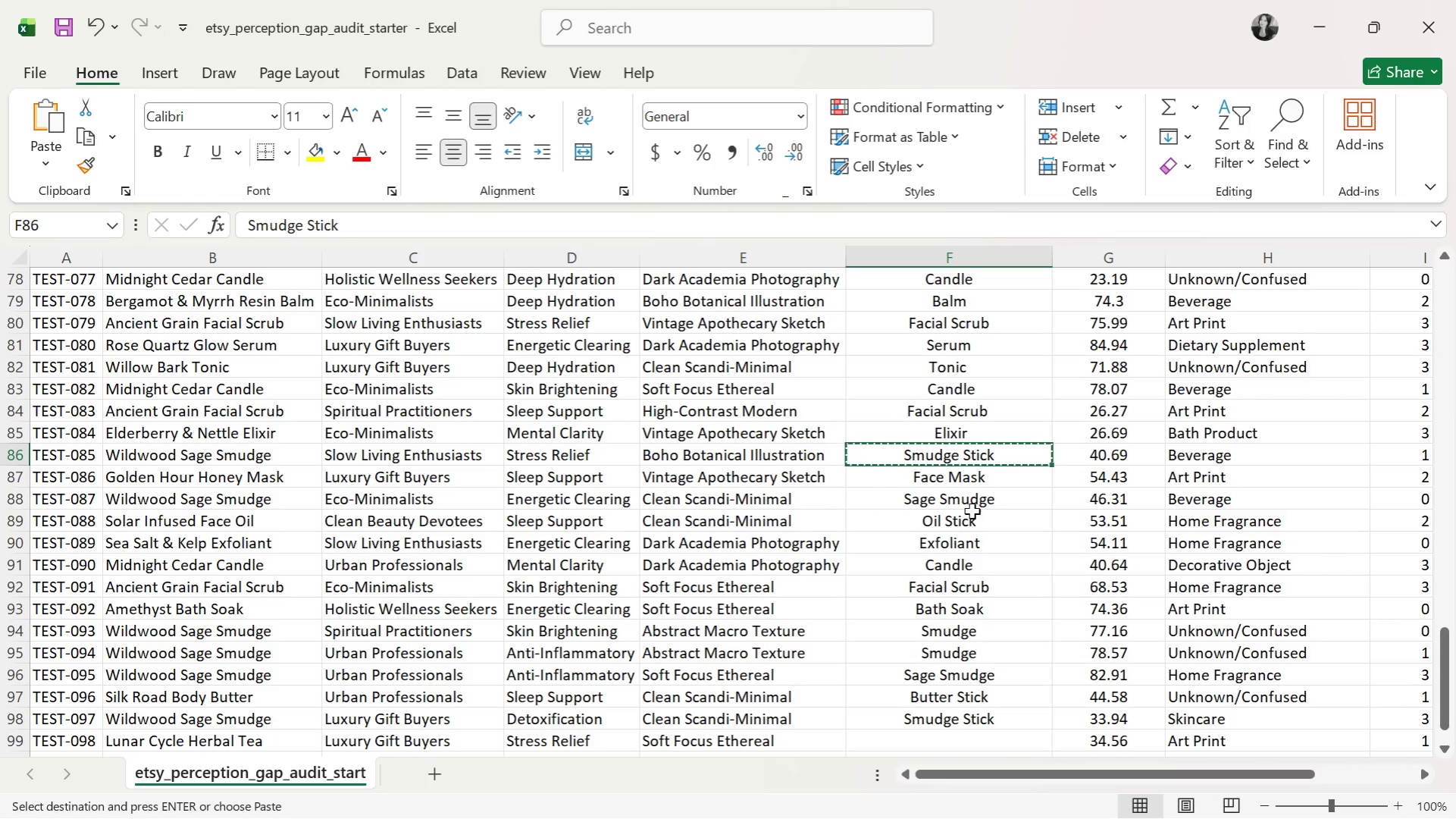 
left_click([972, 510])
 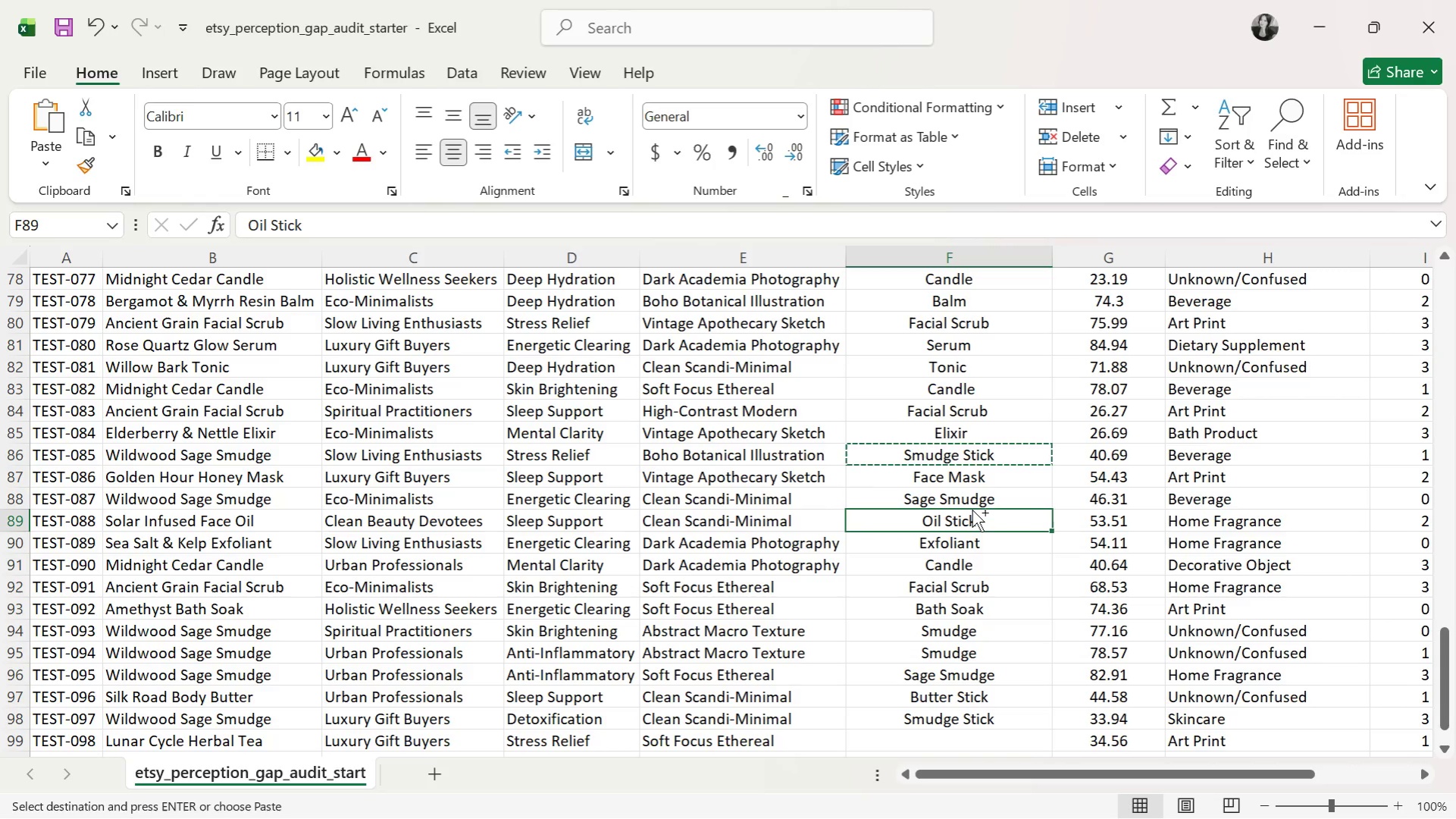 
hold_key(key=ControlLeft, duration=0.34)
 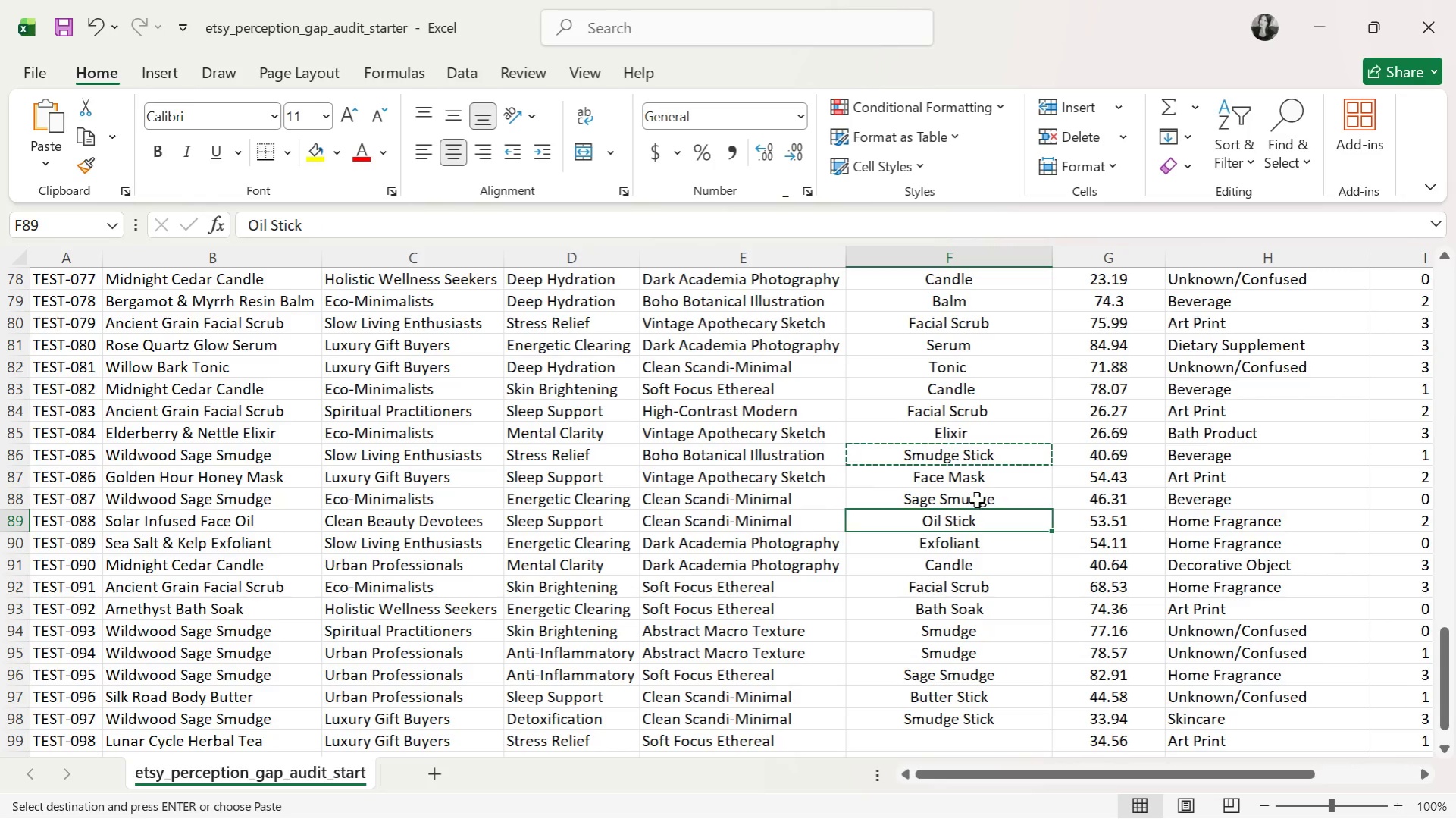 
left_click([976, 500])
 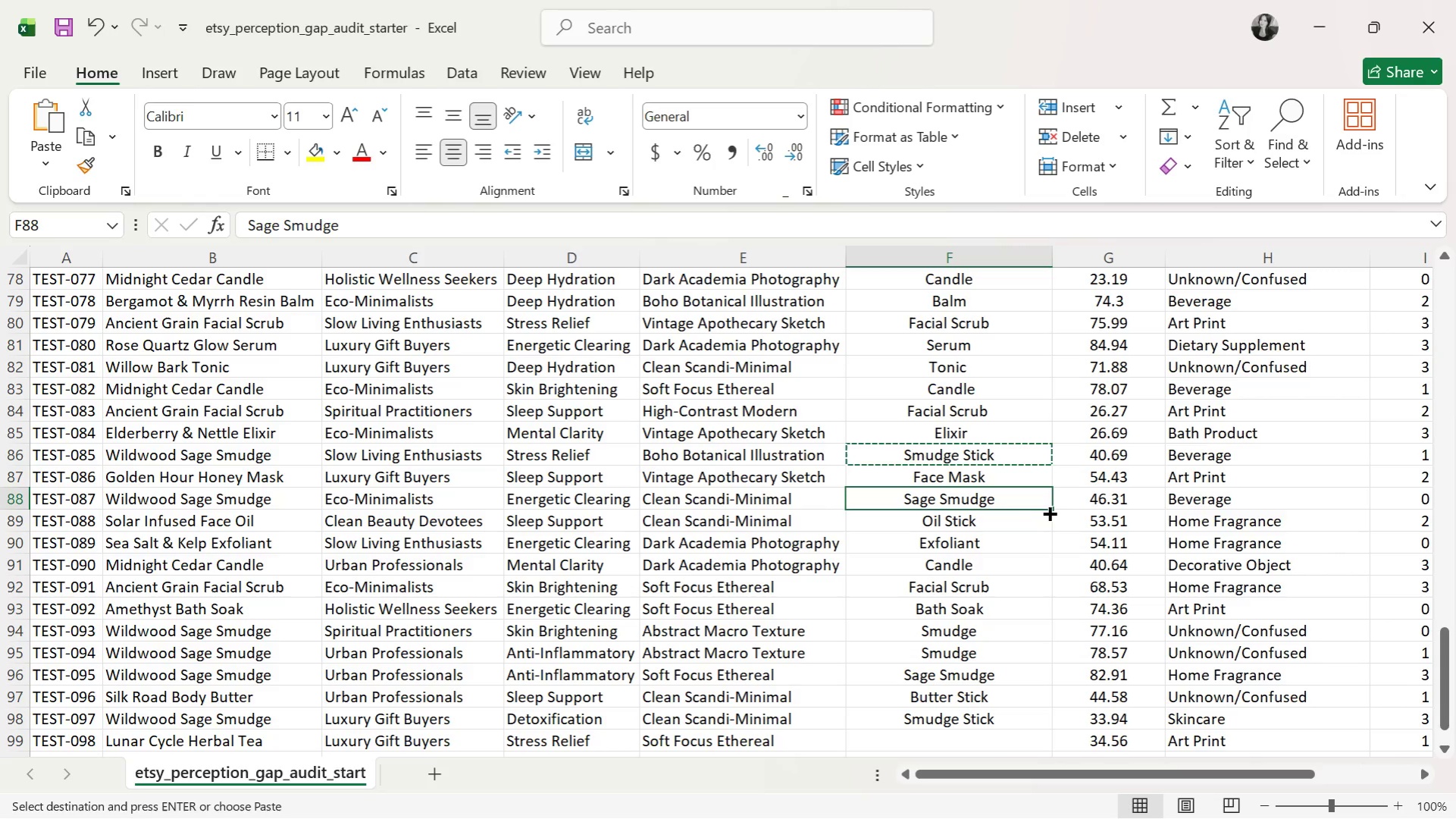 
key(Control+V)
 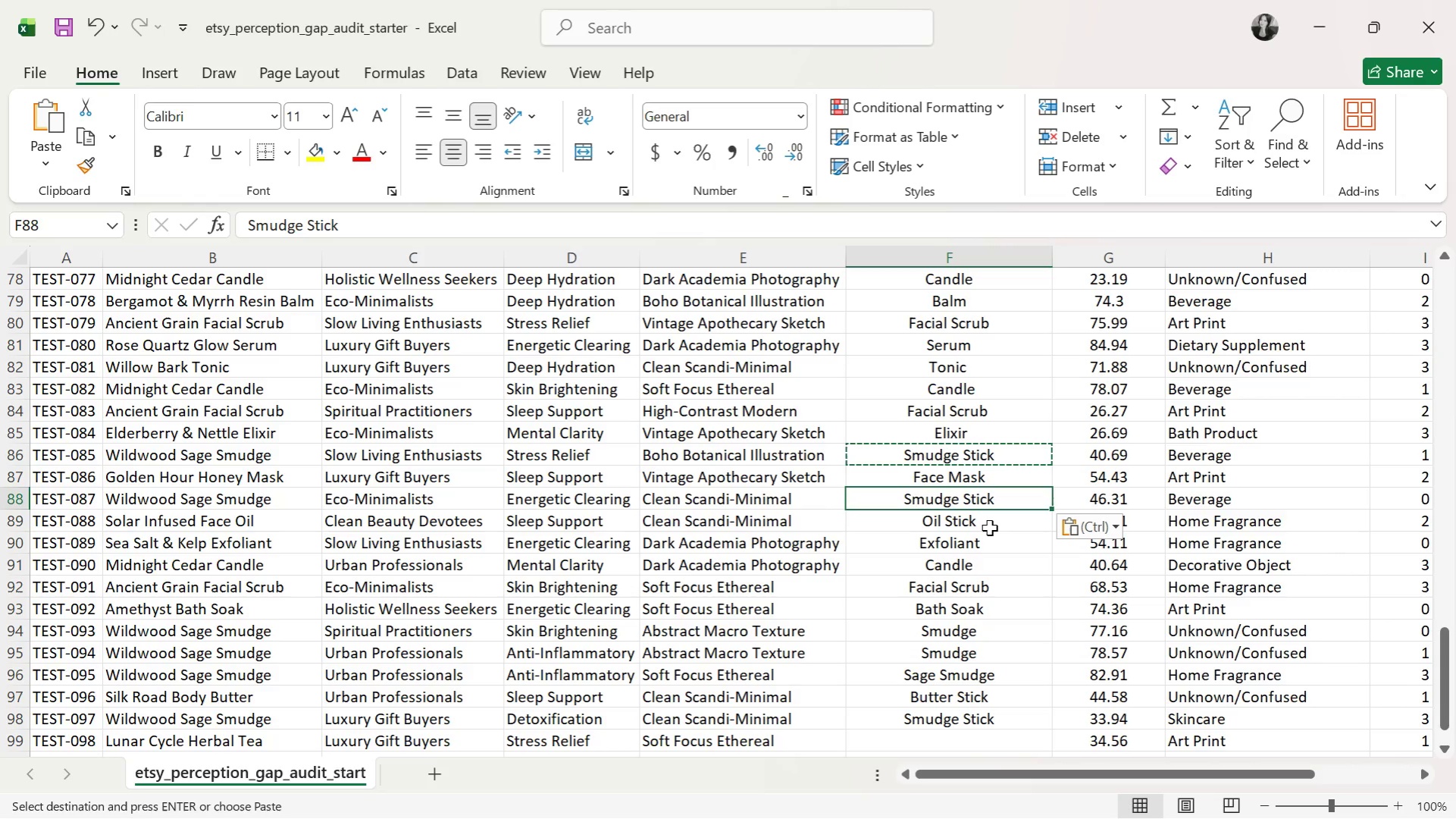 
left_click([989, 528])
 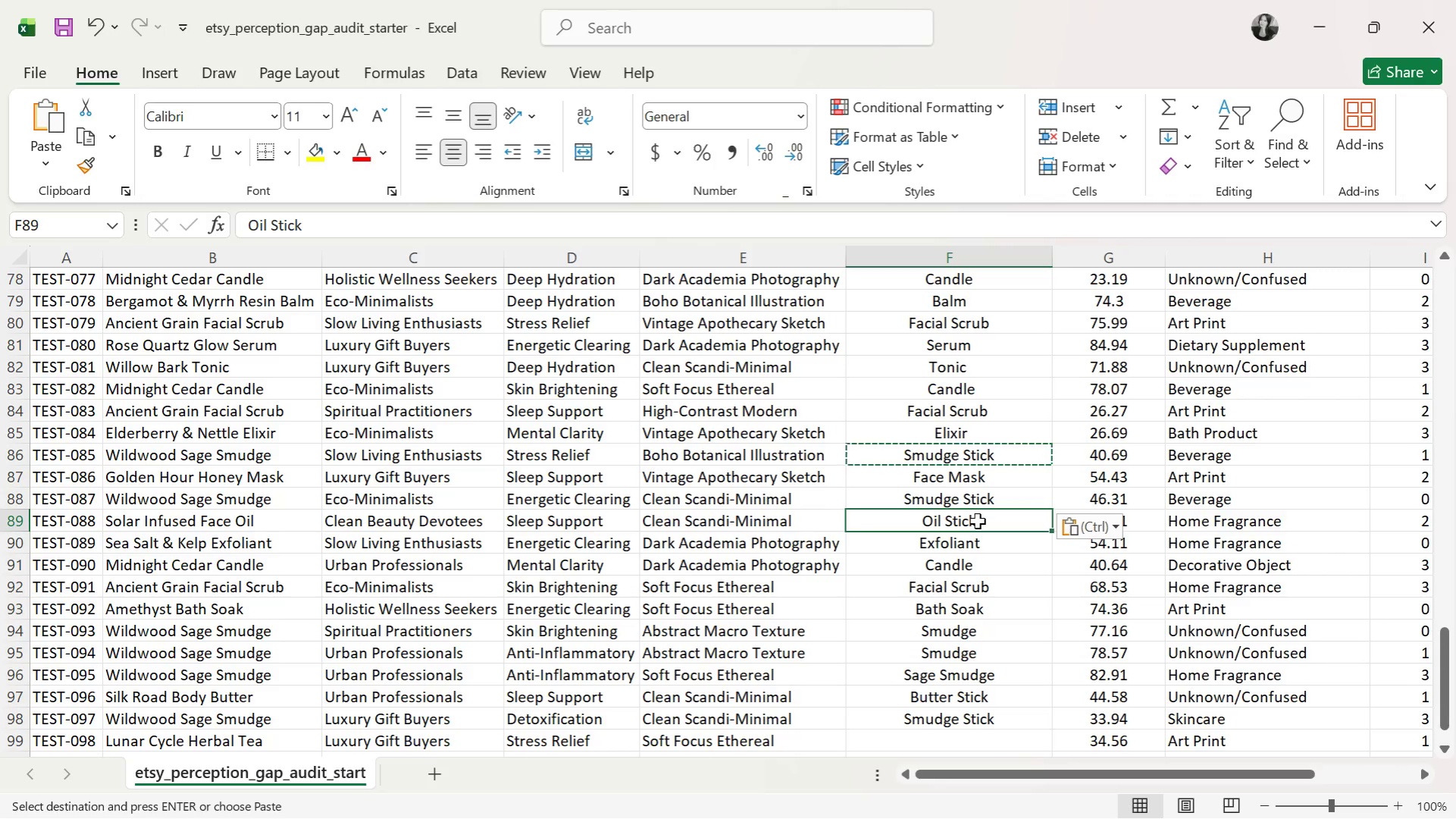 
double_click([974, 522])
 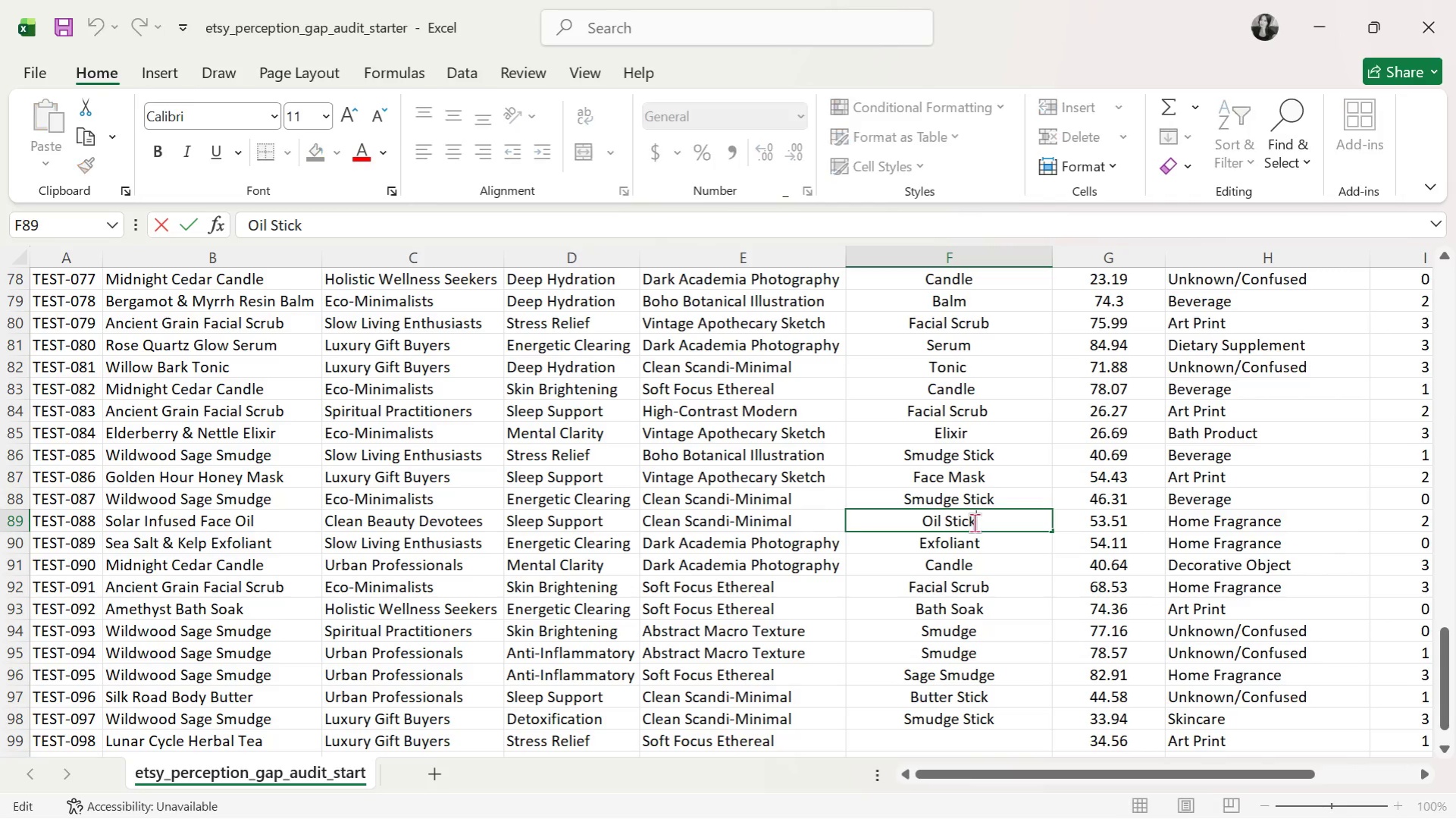 
triple_click([974, 522])
 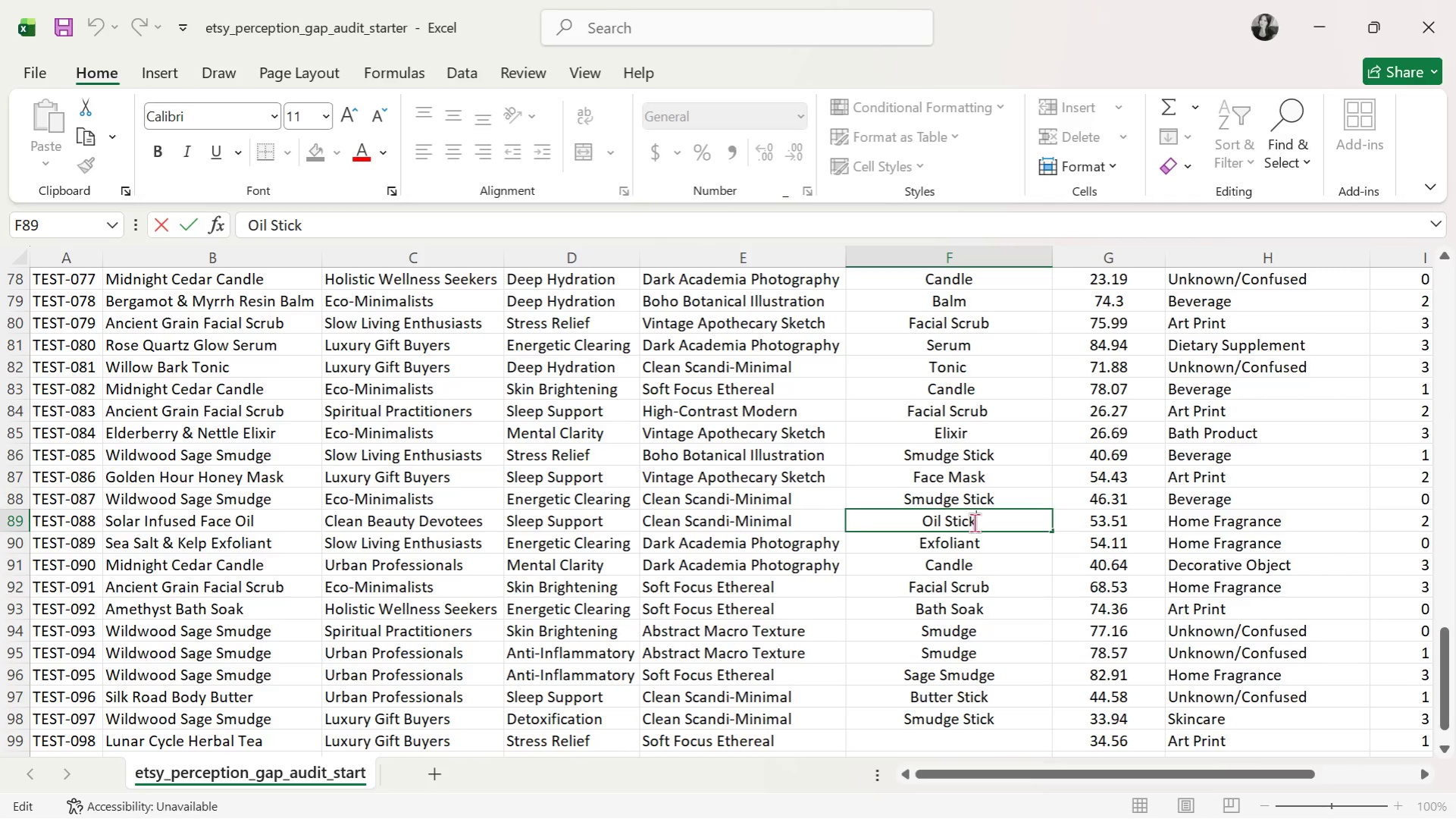 
triple_click([974, 522])
 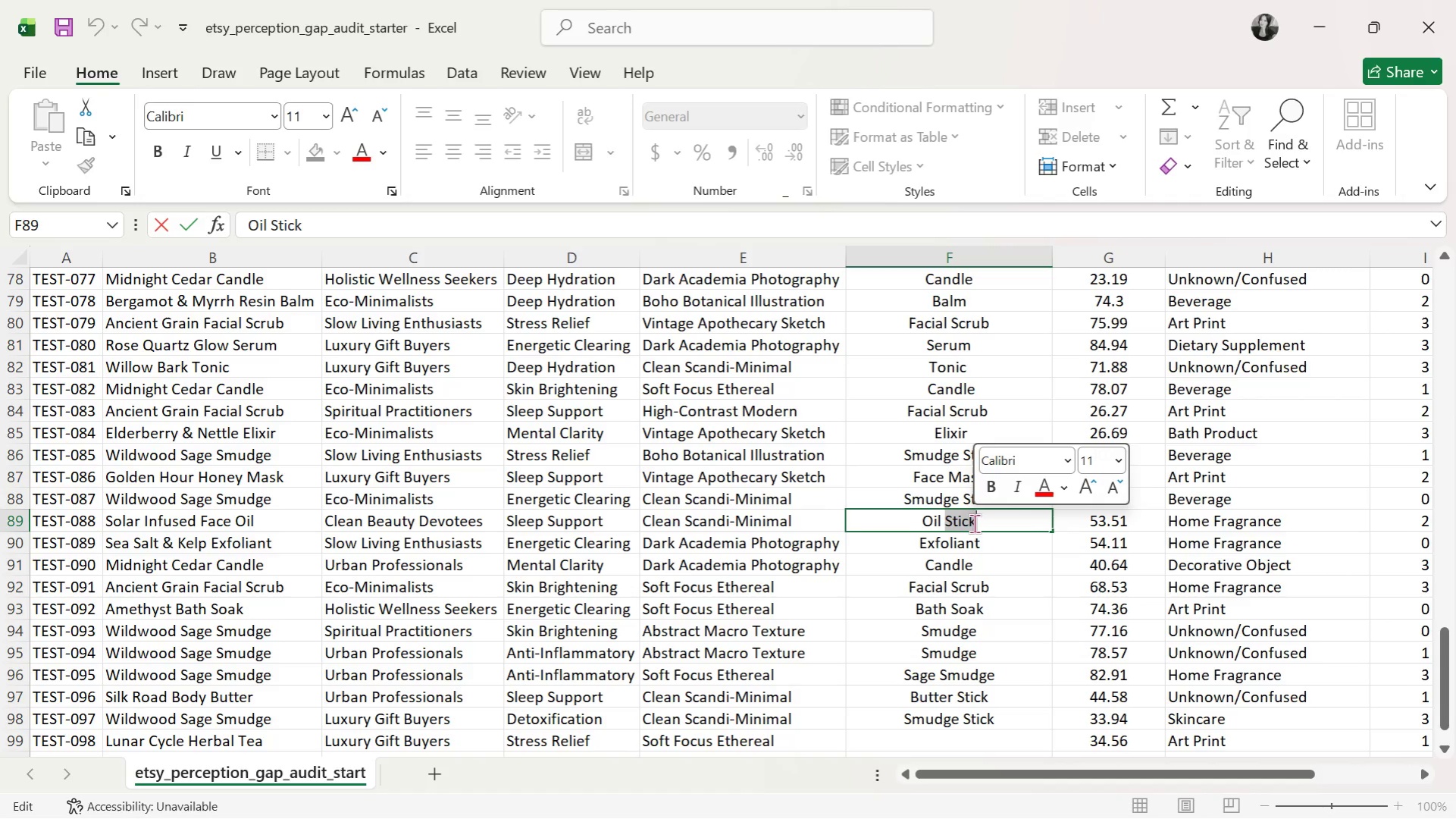 
key(Backspace)
key(Backspace)
key(Backspace)
key(Backspace)
key(Backspace)
key(Backspace)
key(Backspace)
type(Face Oi)
 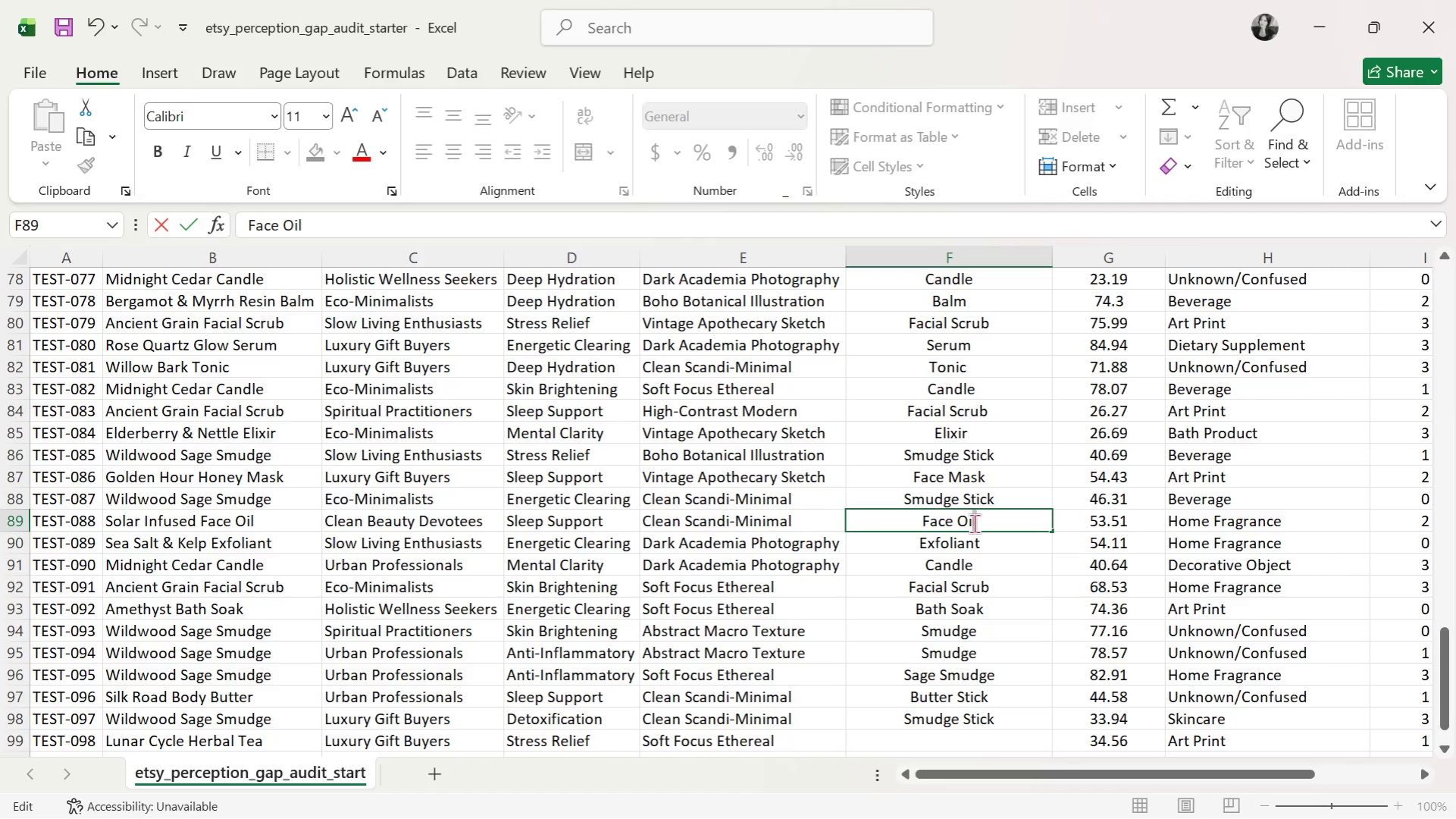 
key(Enter)
 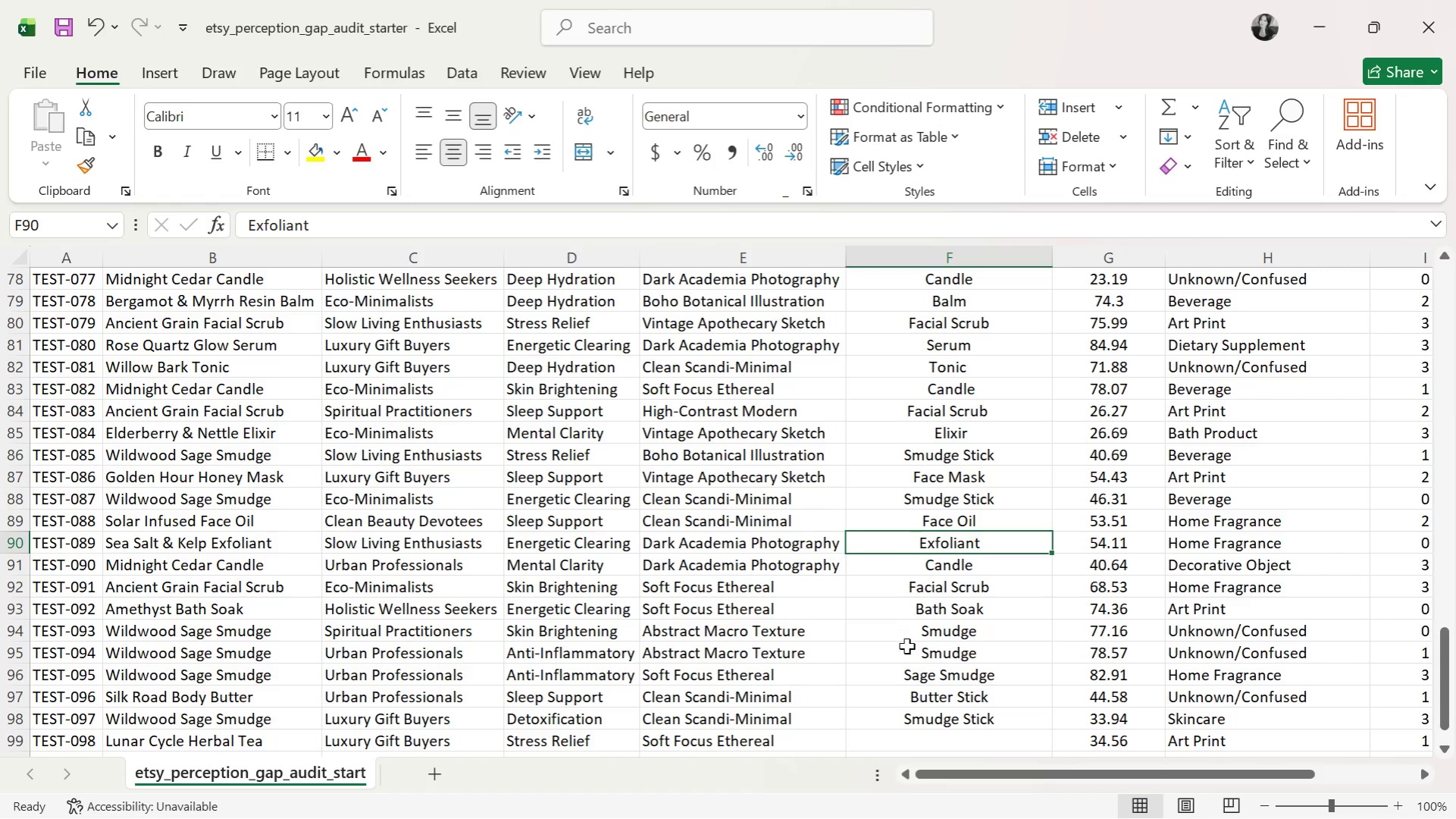 
left_click([982, 572])
 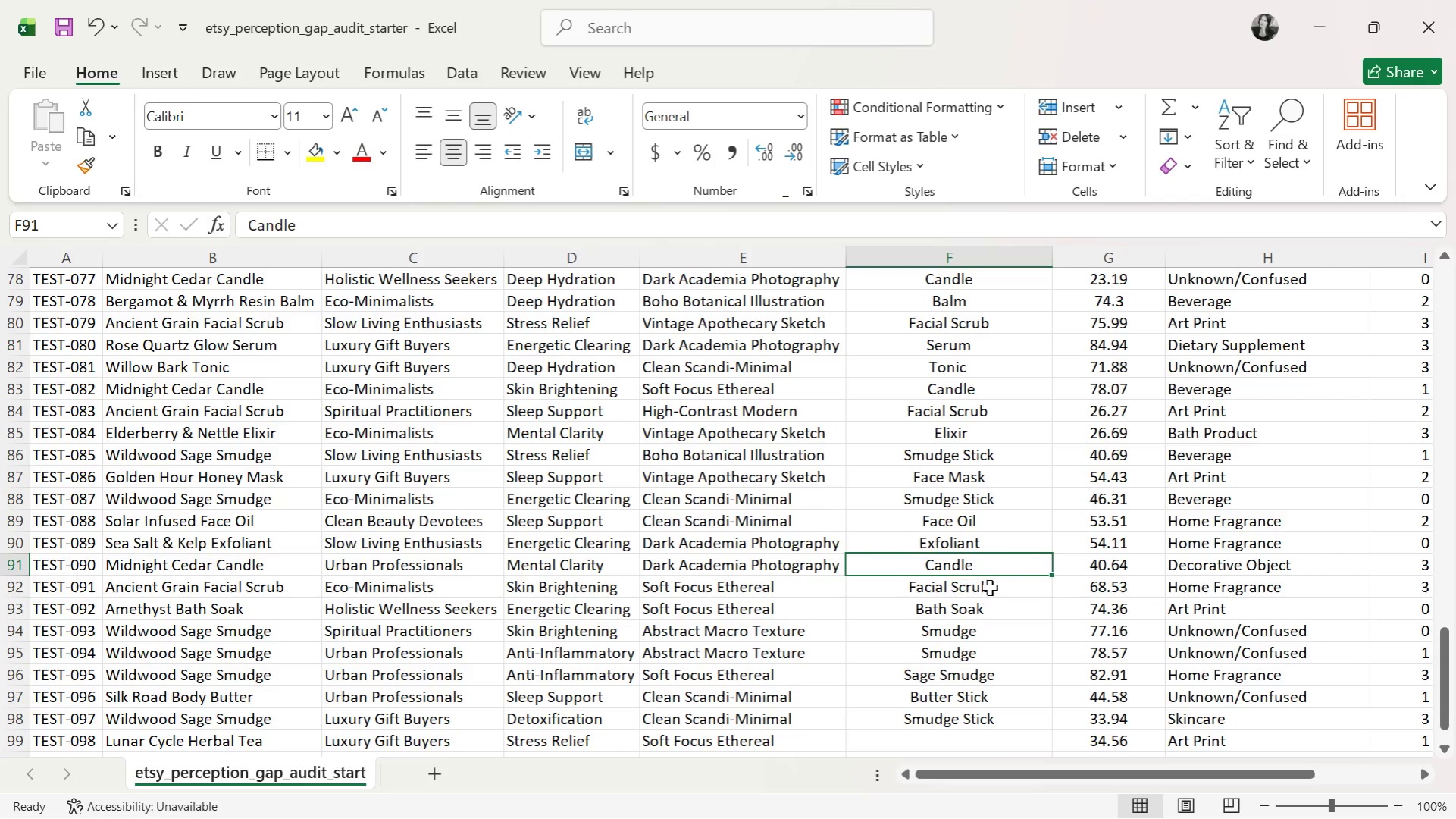 
left_click([989, 588])
 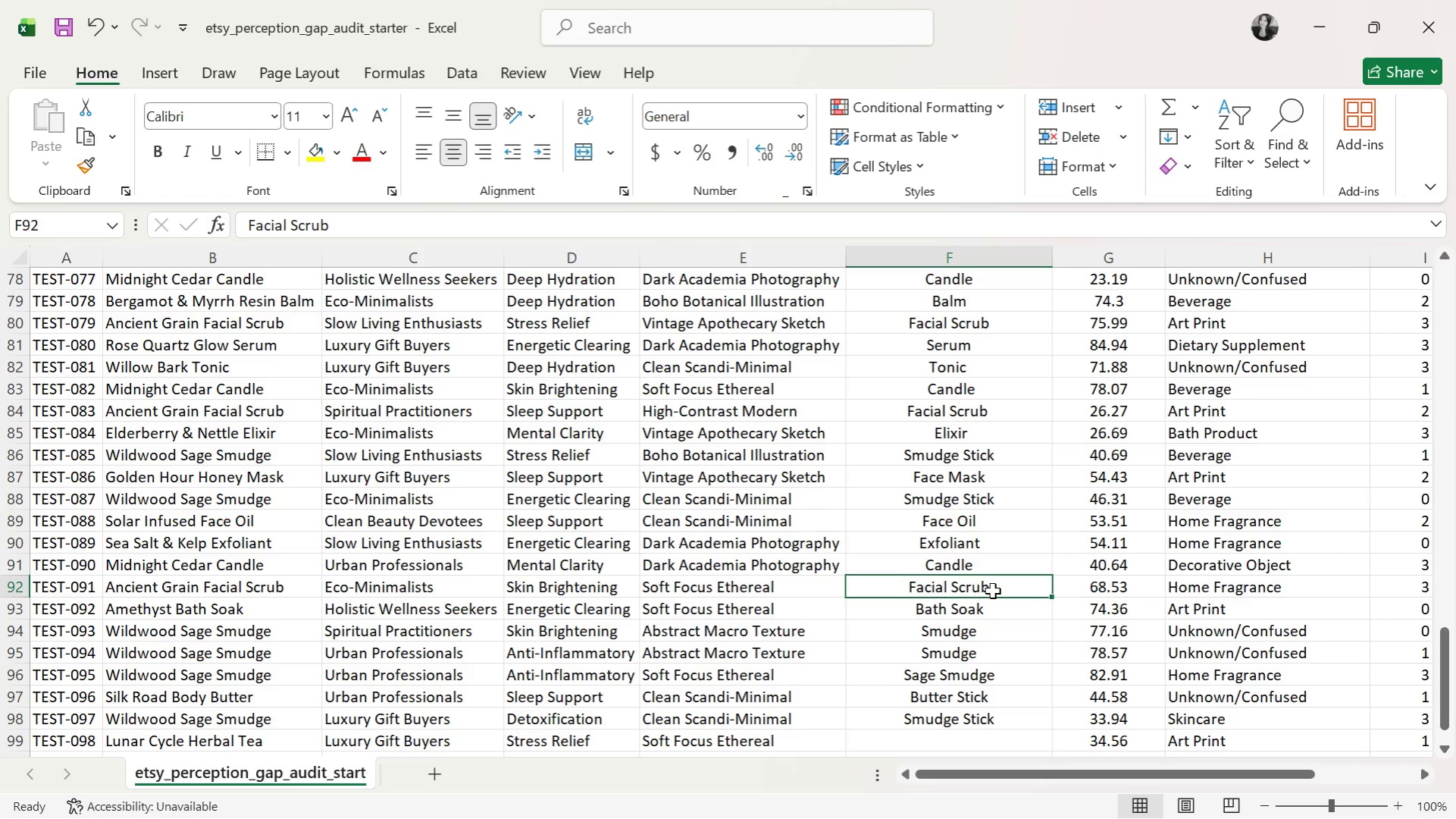 
left_click([984, 614])
 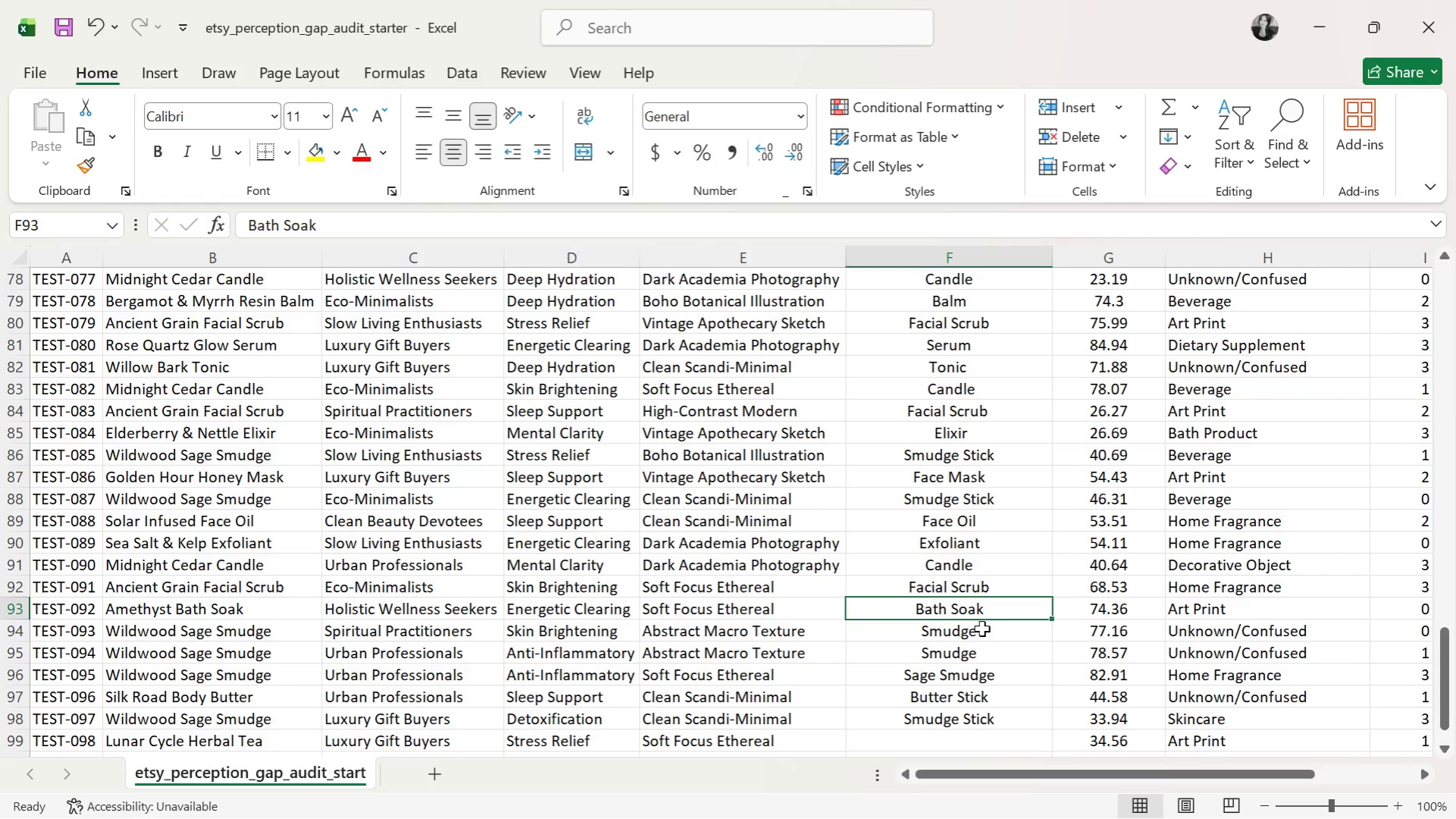 
left_click([966, 634])
 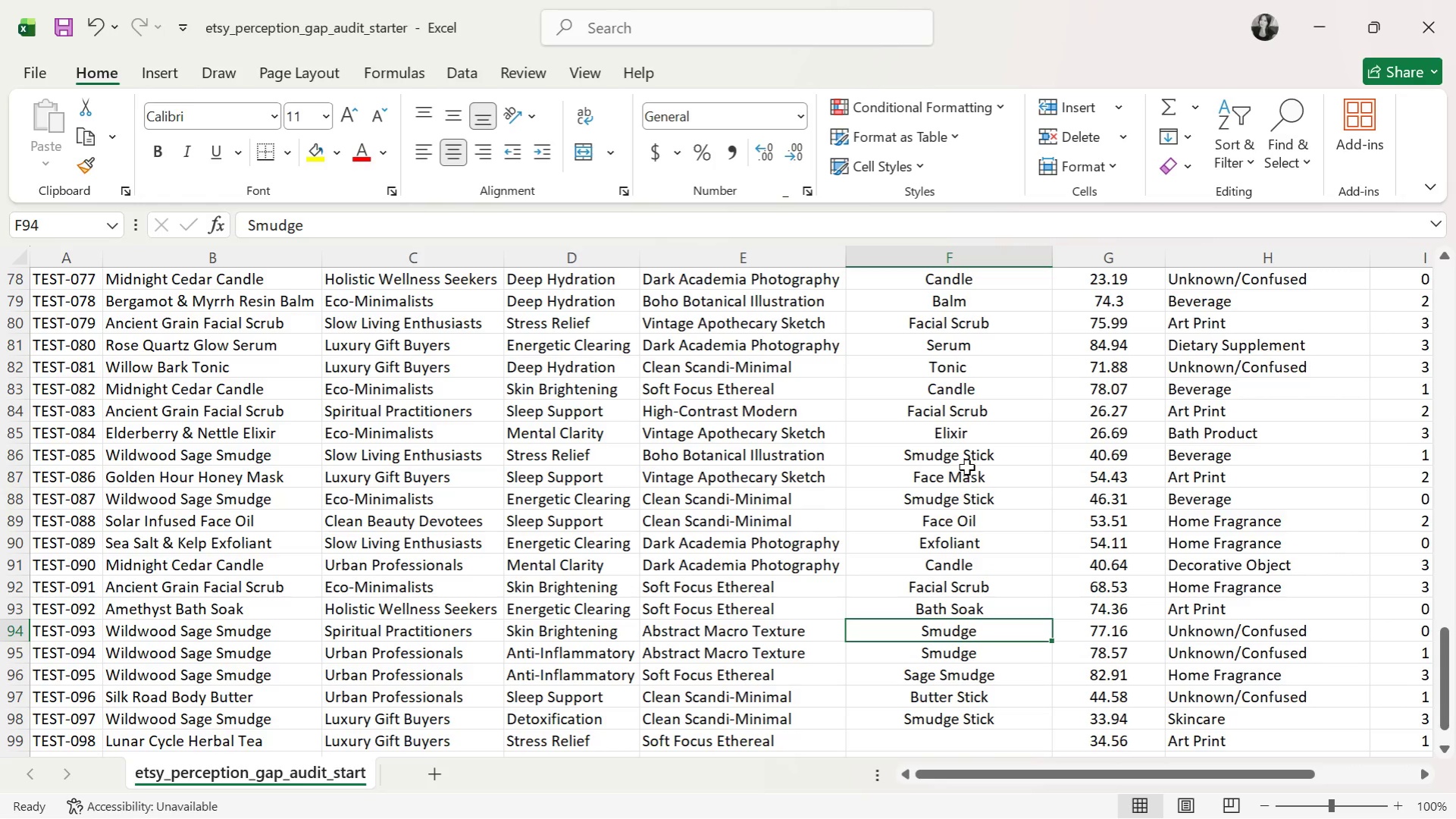 
left_click([965, 465])
 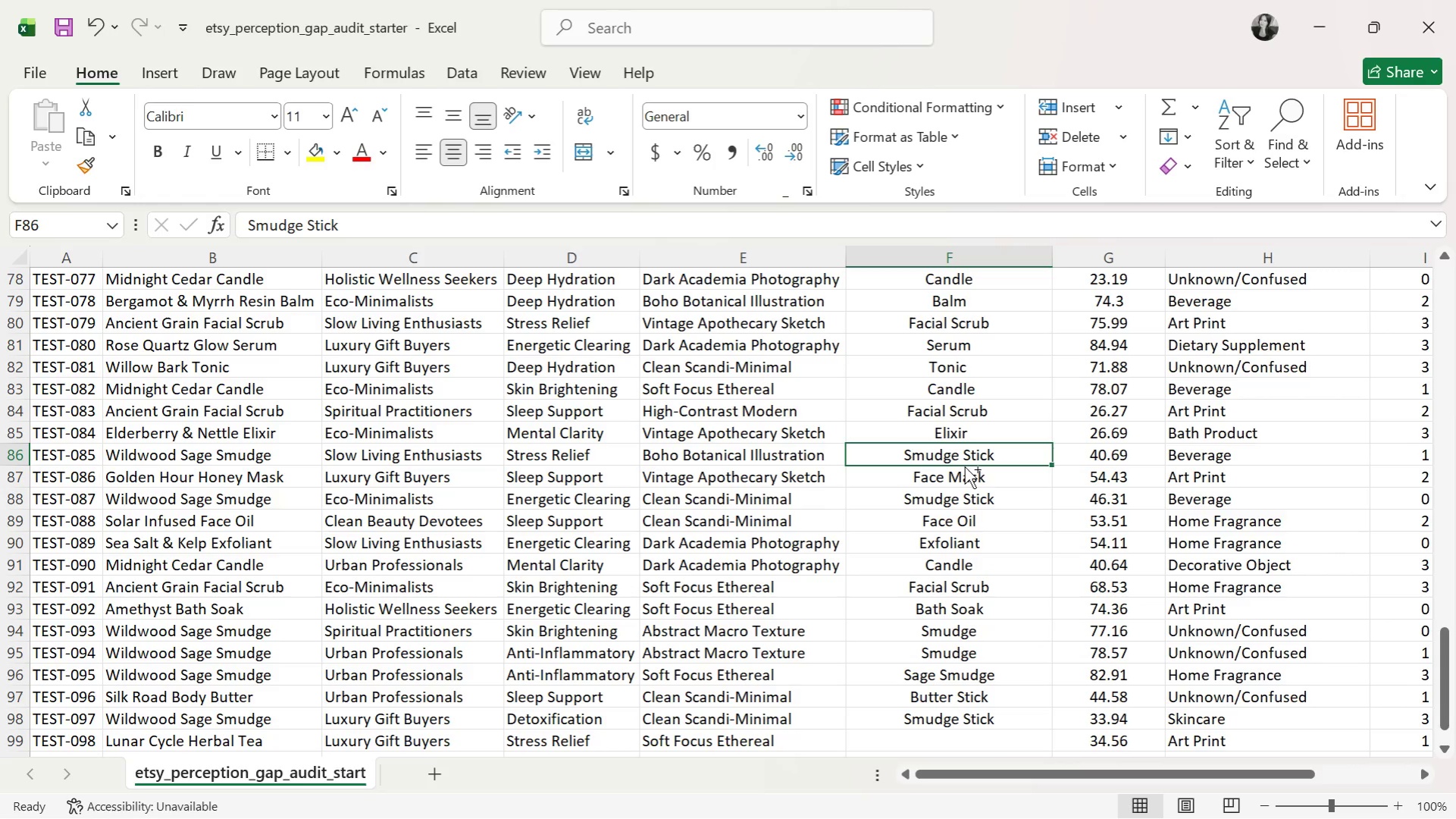 
key(Control+C)
 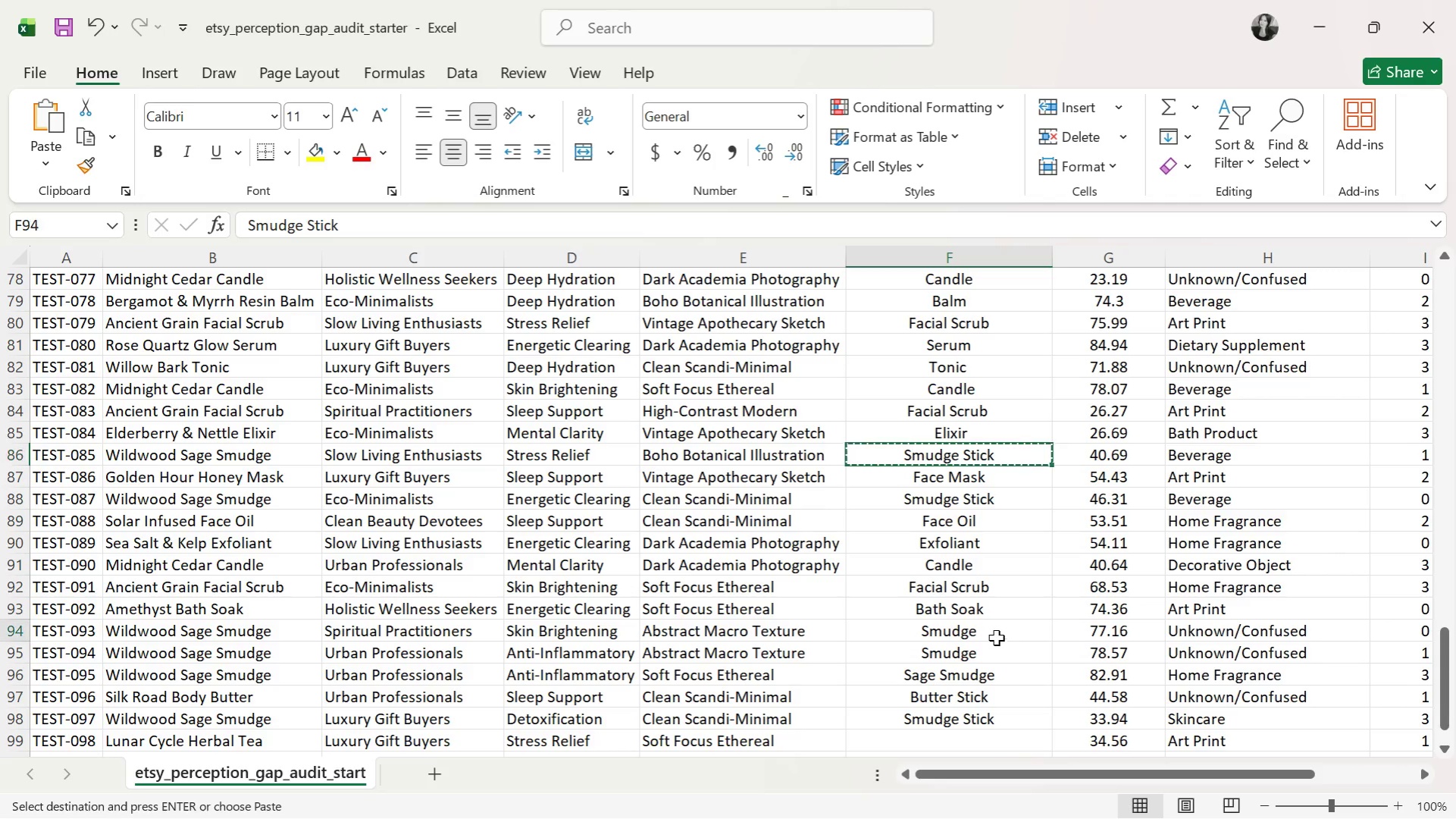 
key(Control+V)
 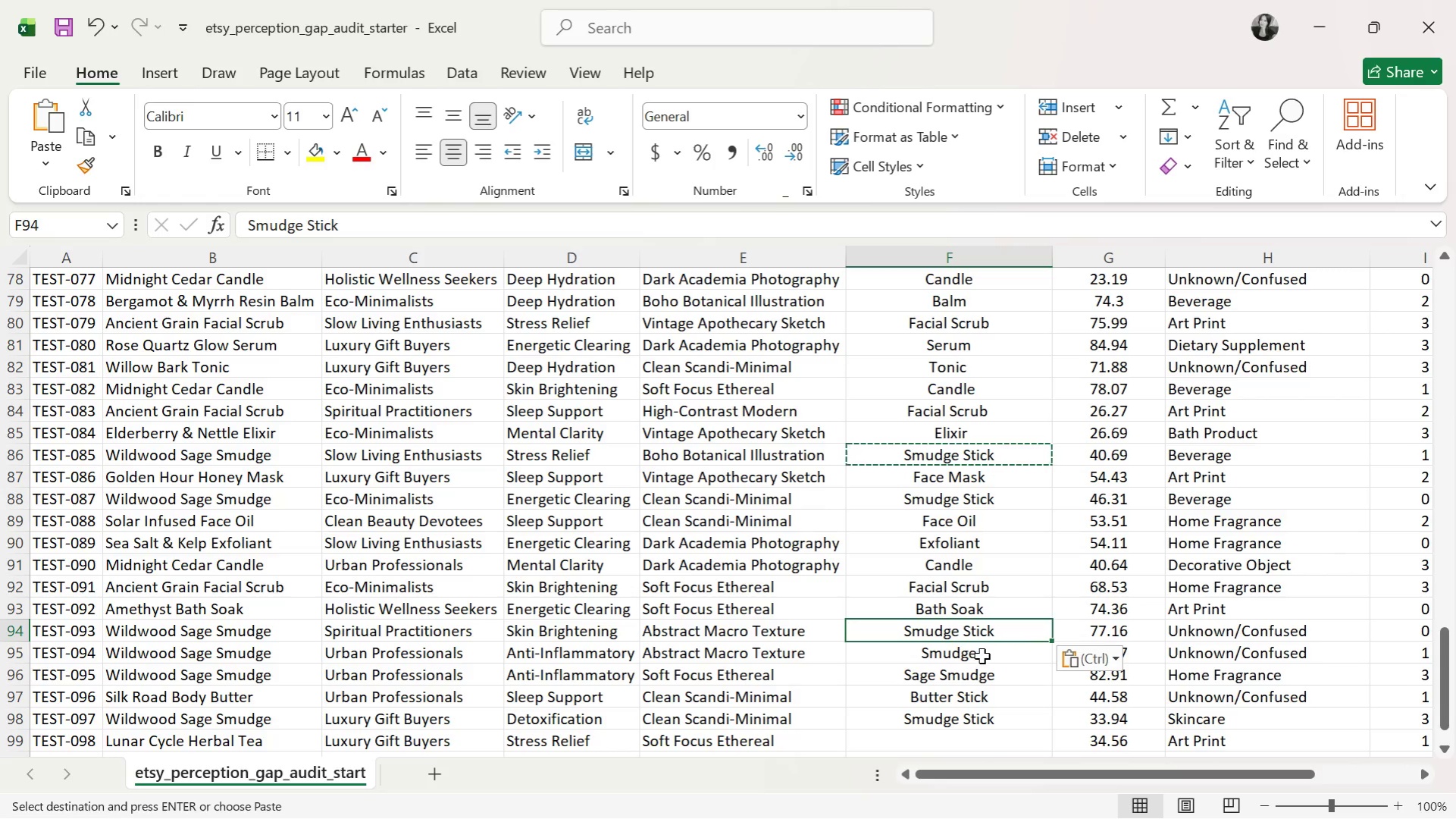 
left_click([978, 658])
 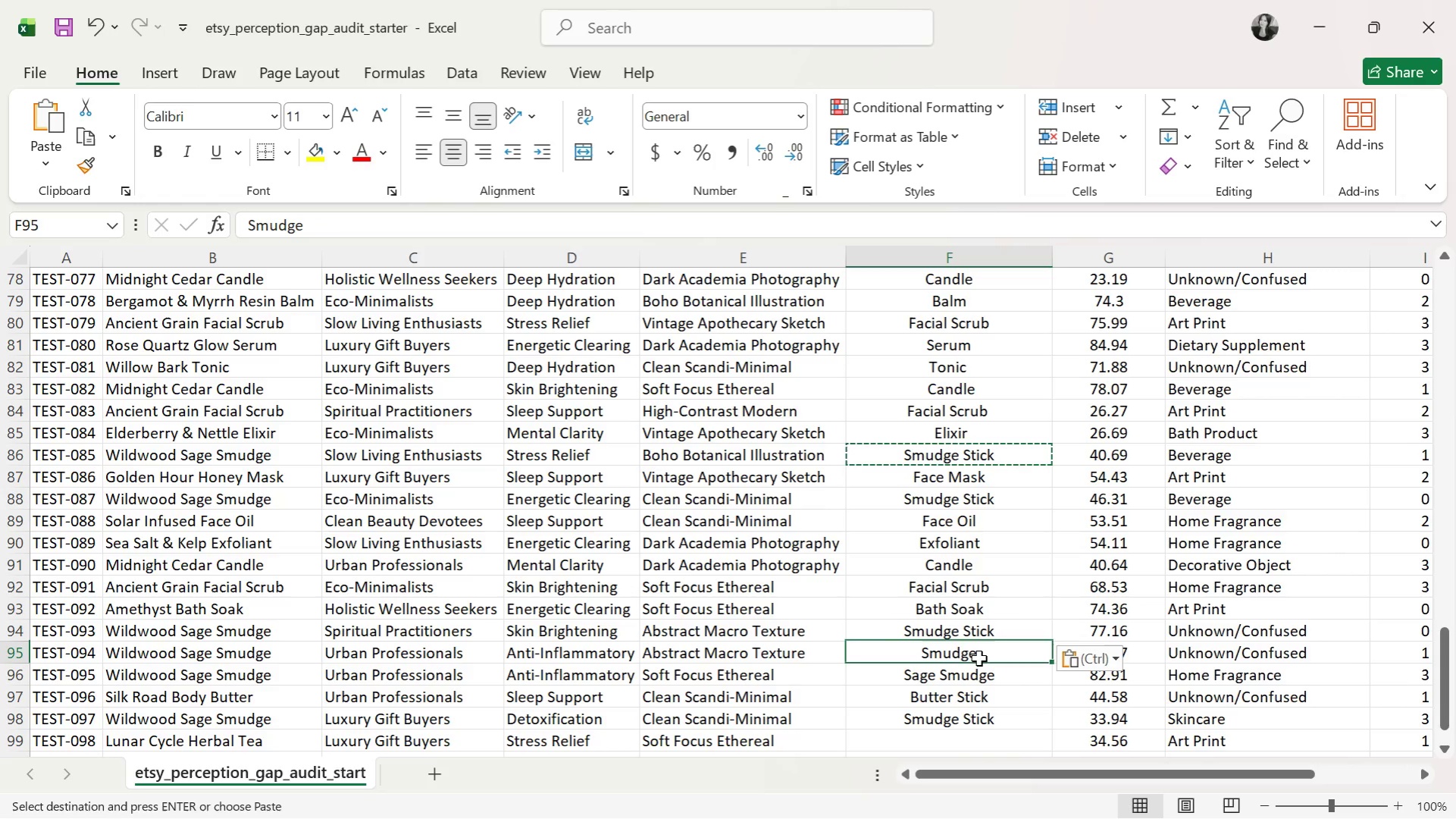 
key(Control+ControlLeft)
 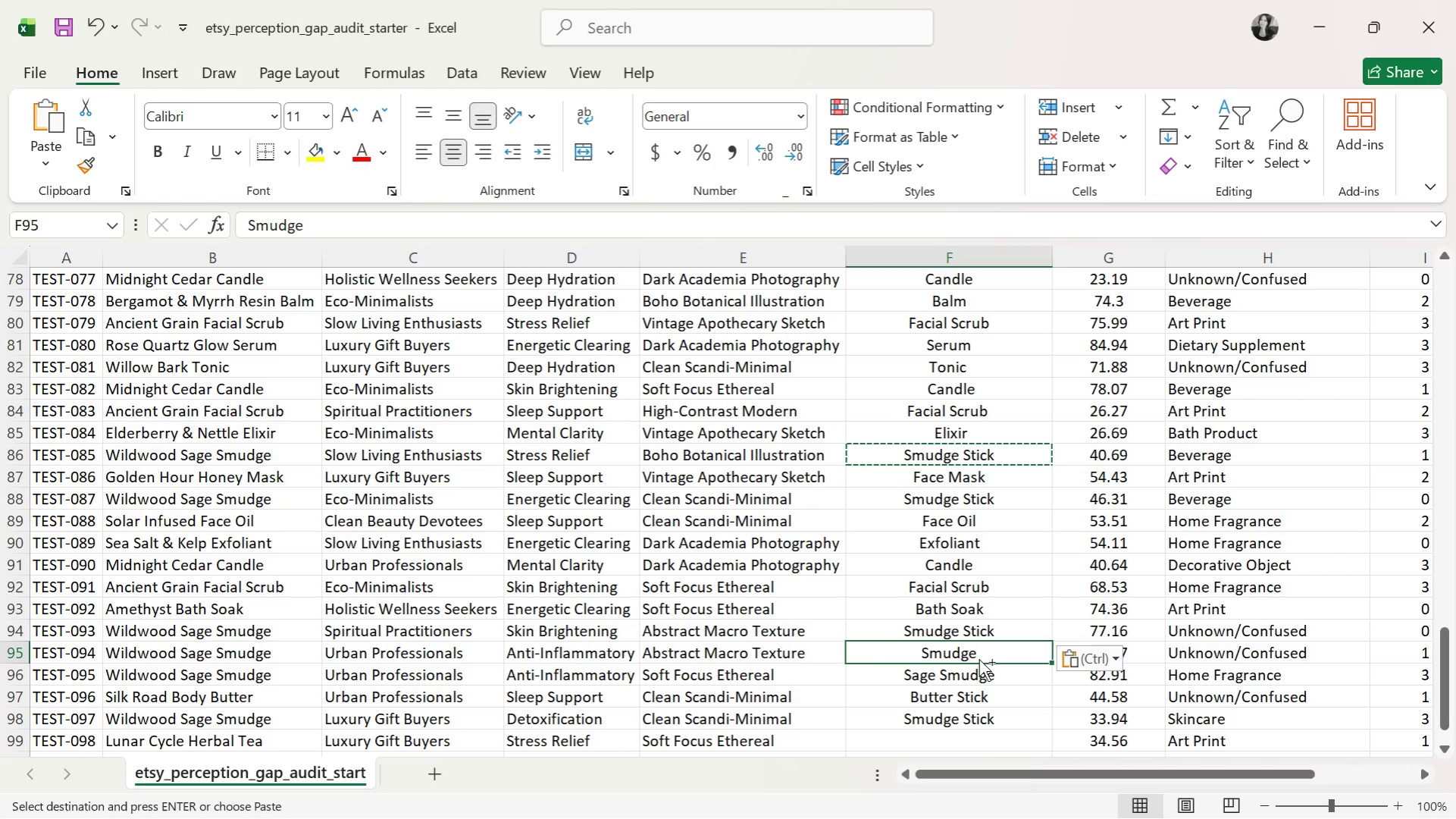 
key(Control+B)
 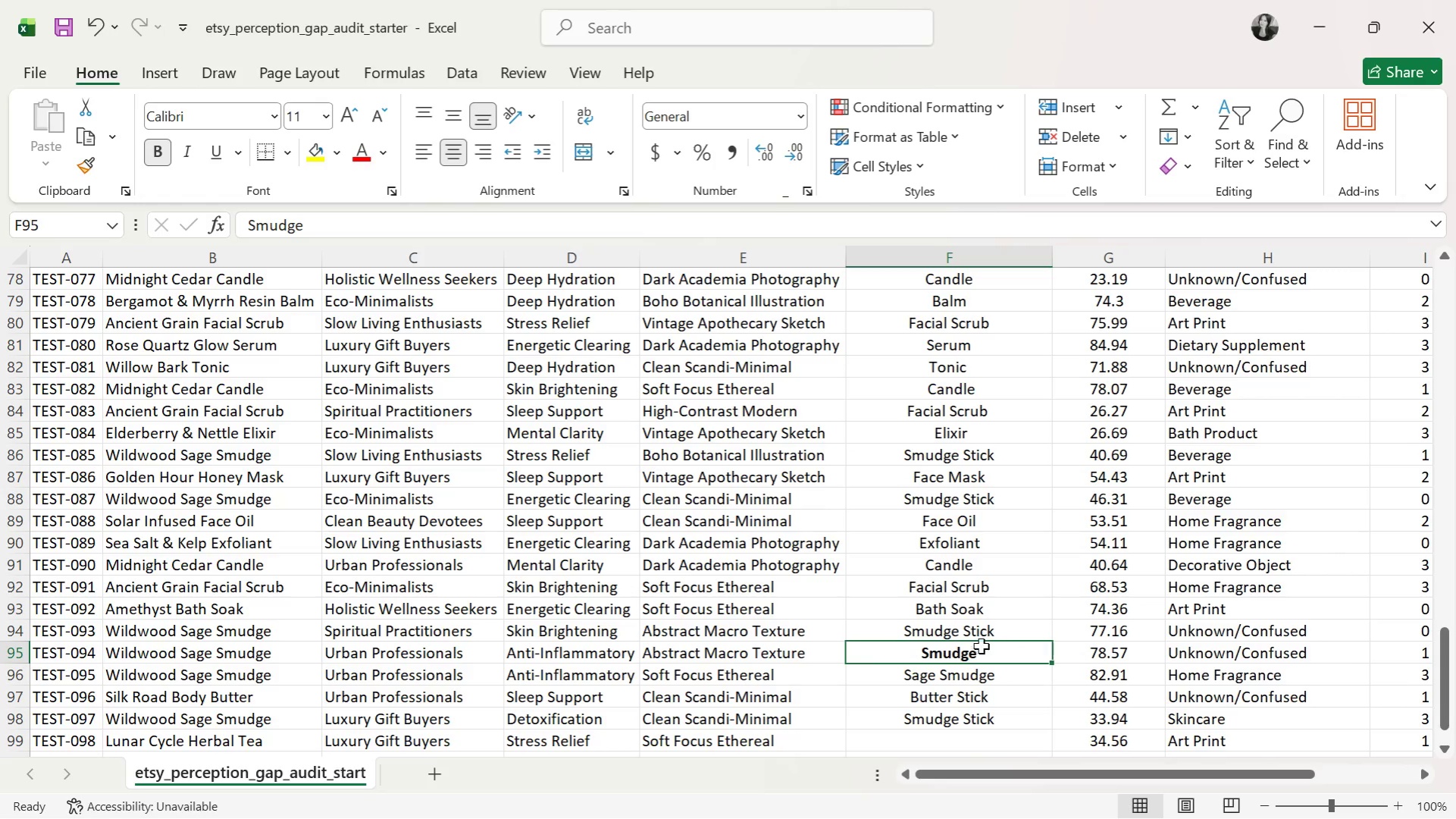 
key(Control+ControlLeft)
 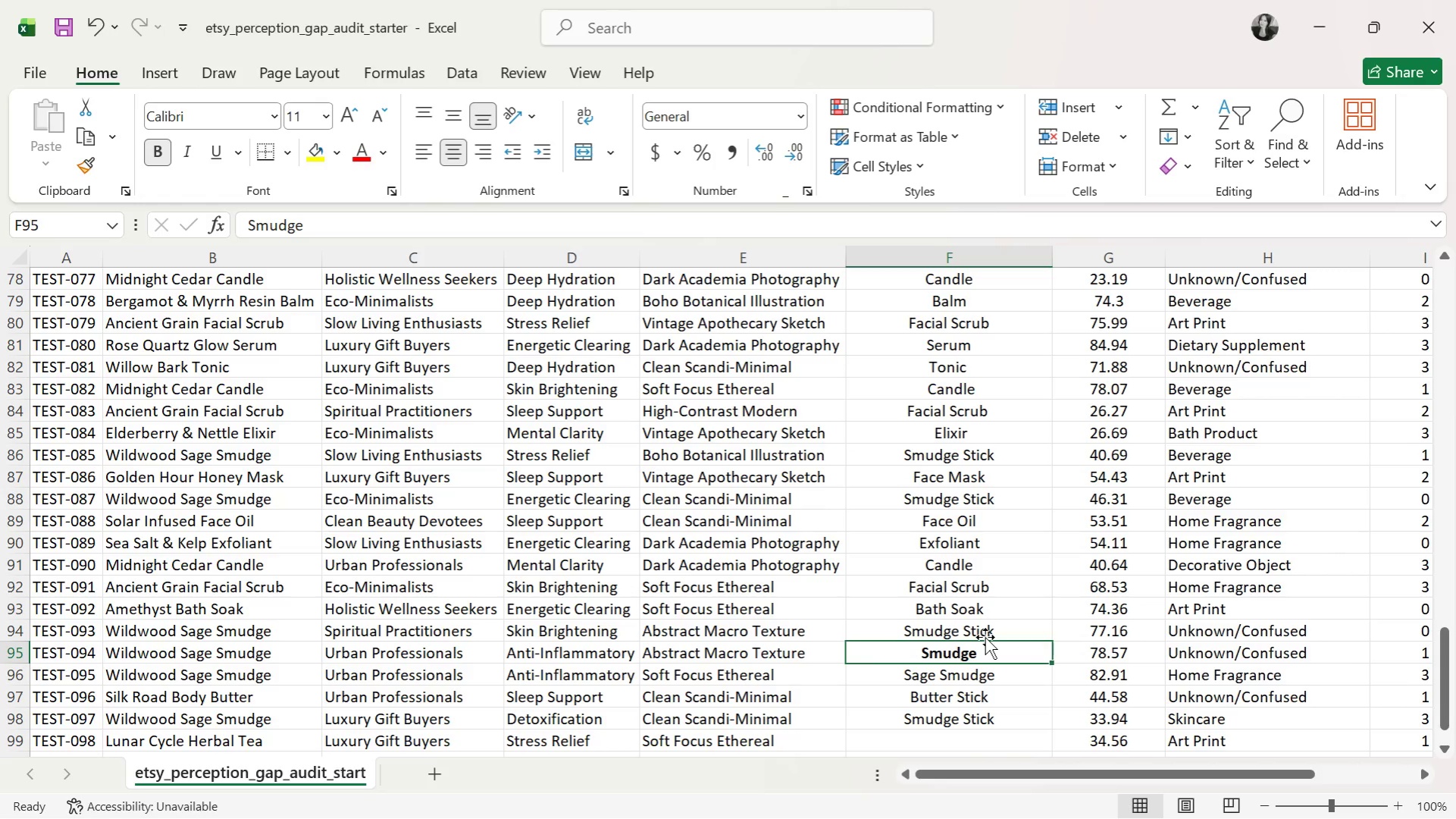 
left_click([985, 637])
 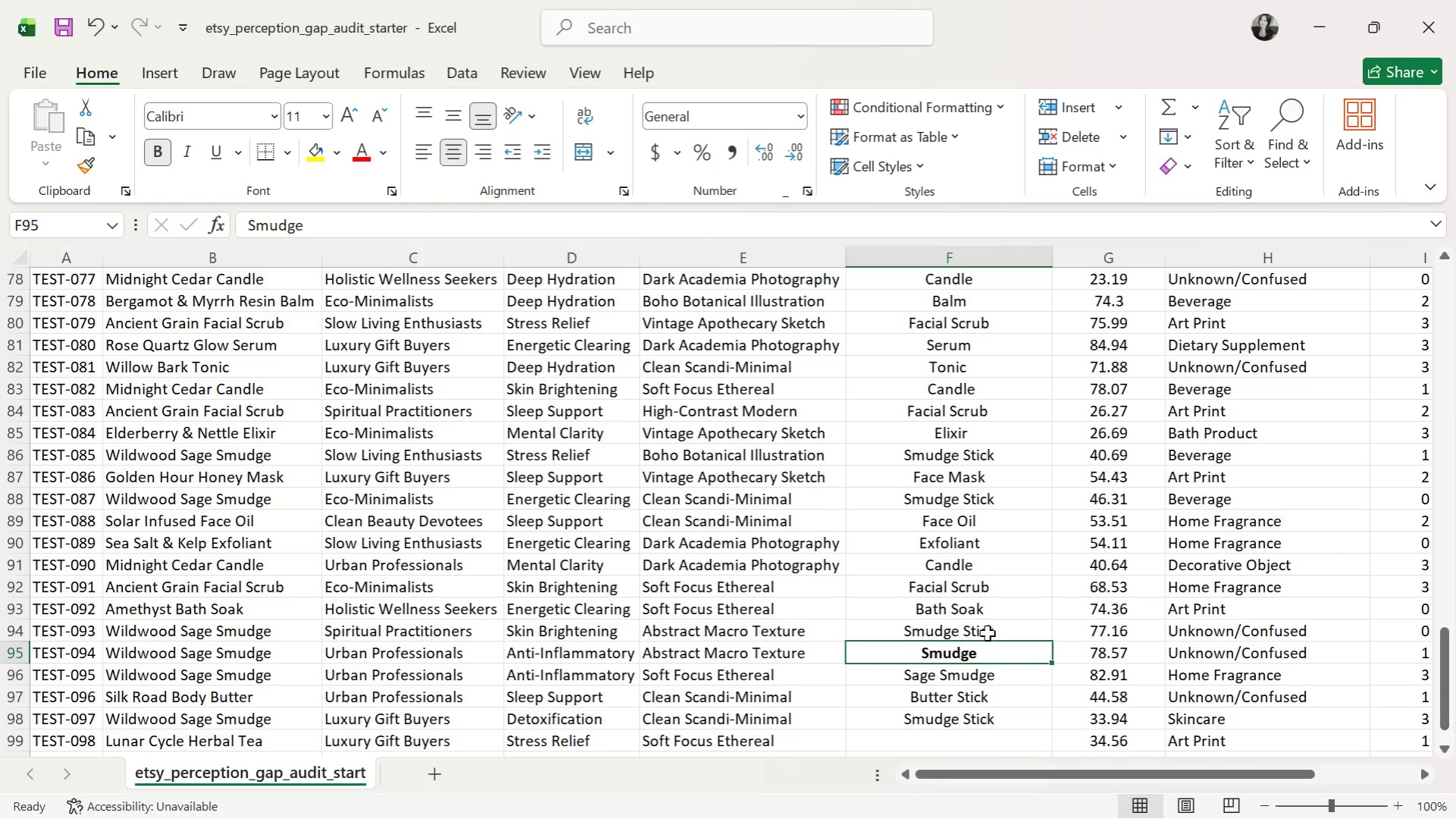 
double_click([987, 633])
 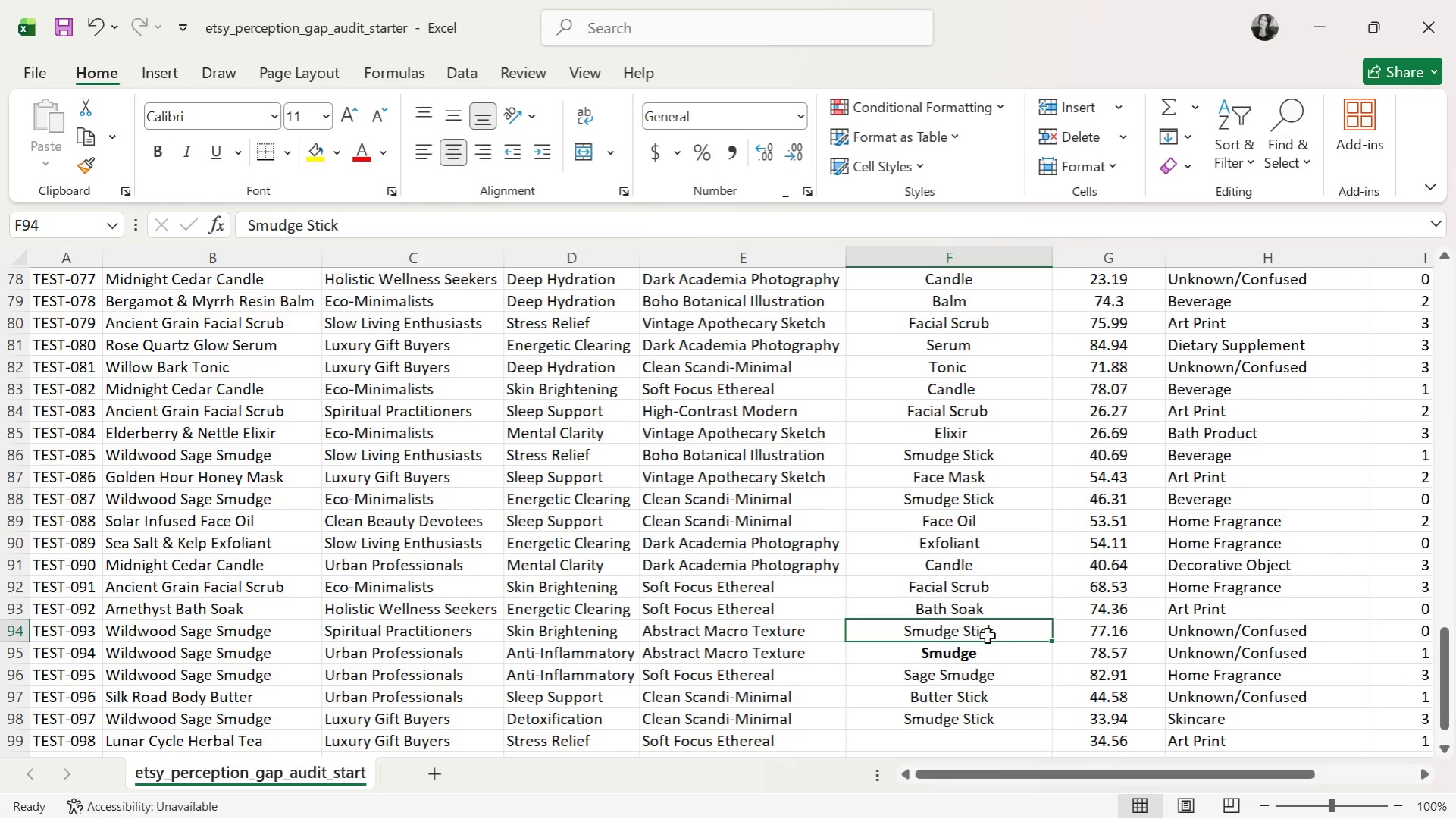 
key(Control+C)
 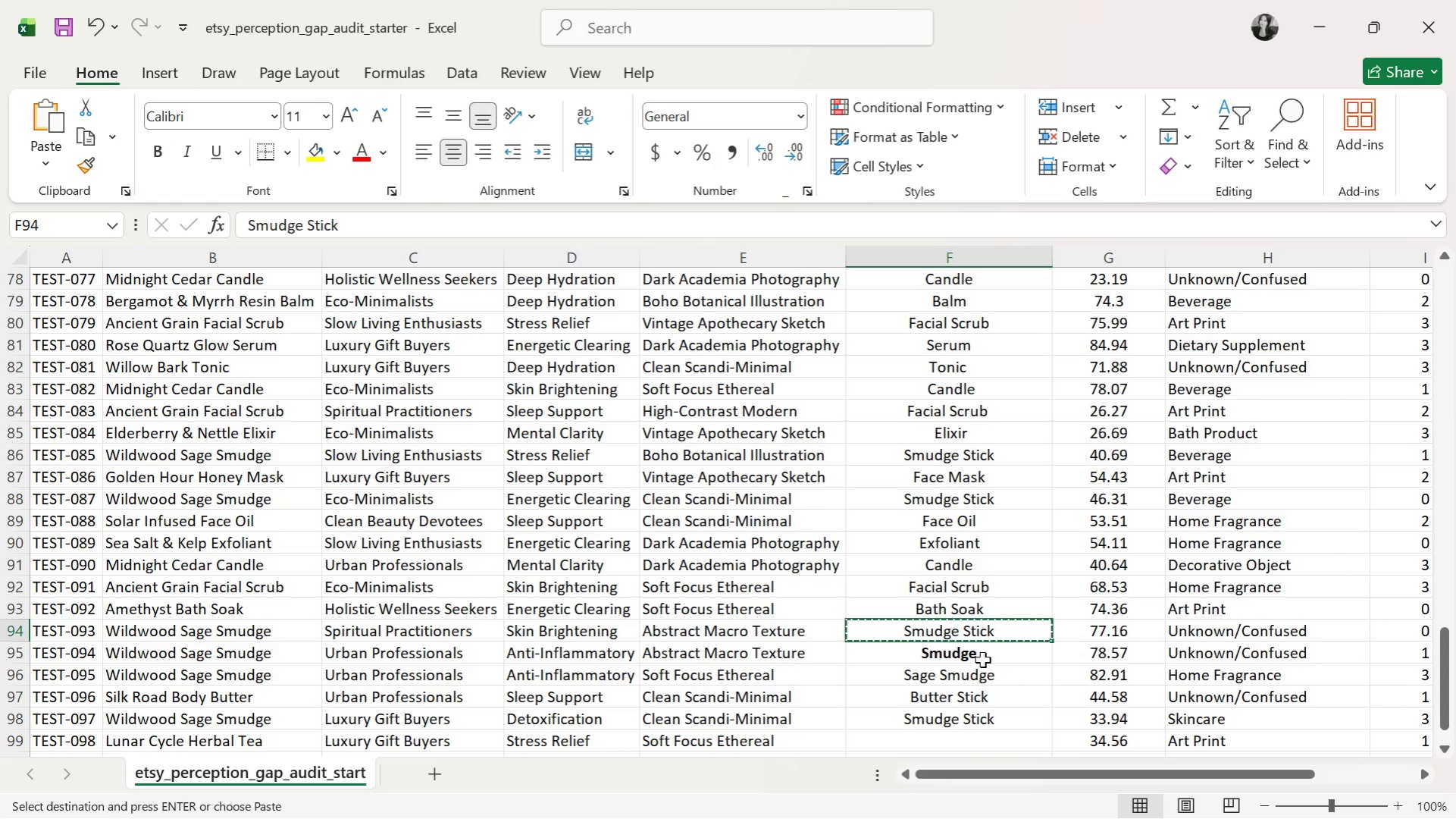 
left_click([982, 660])
 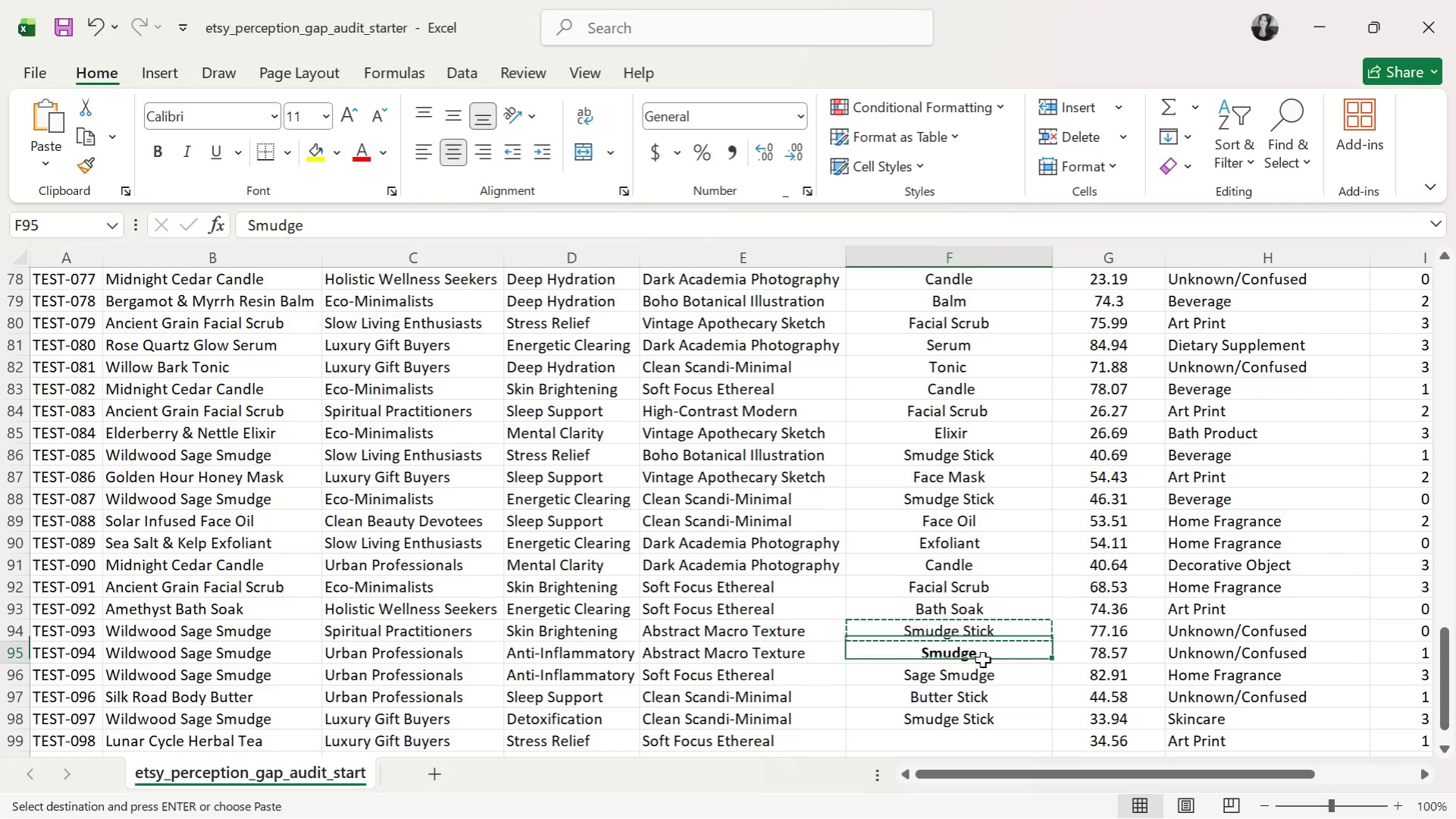 
key(Control+ControlLeft)
 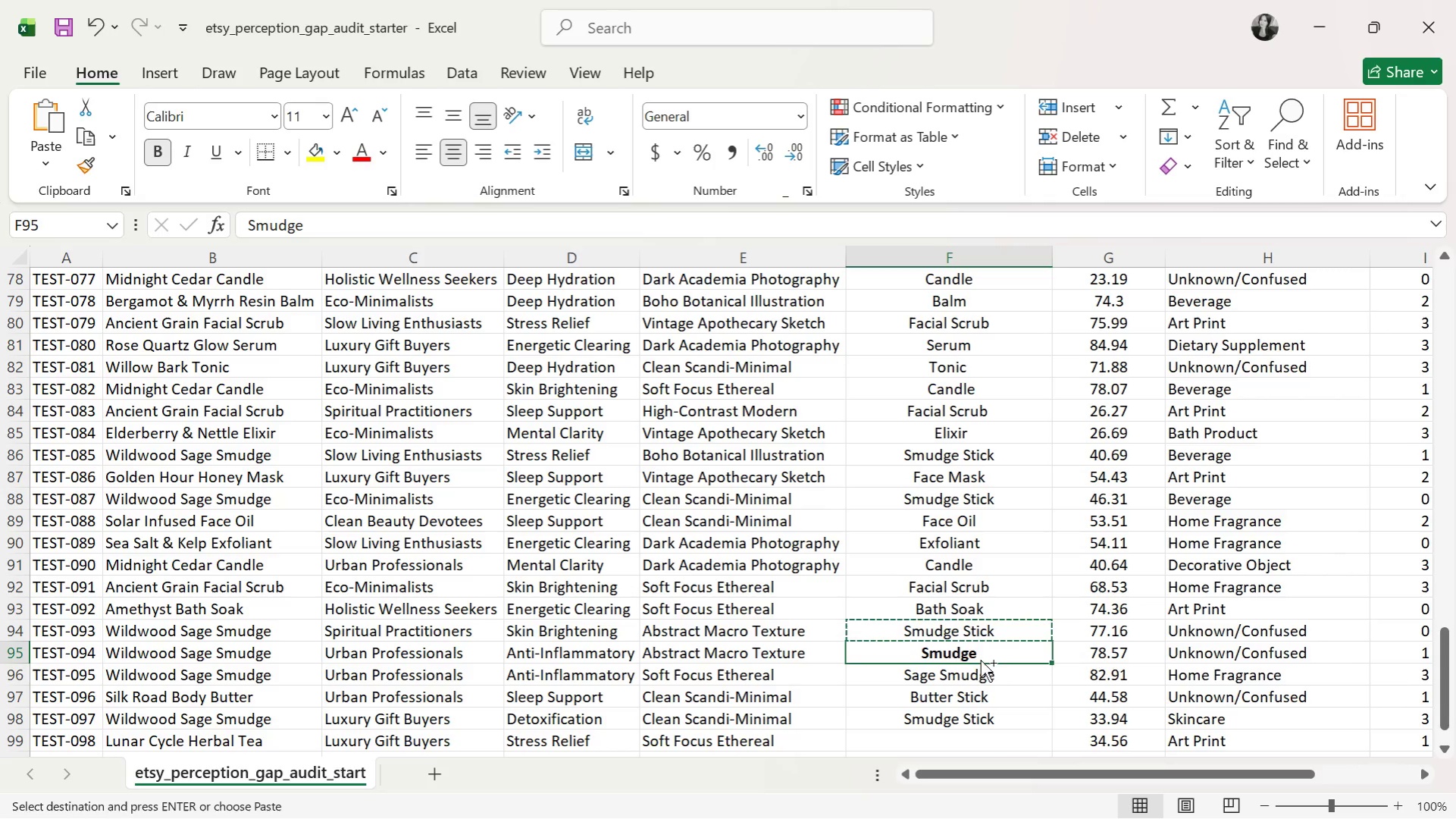 
key(Control+V)
 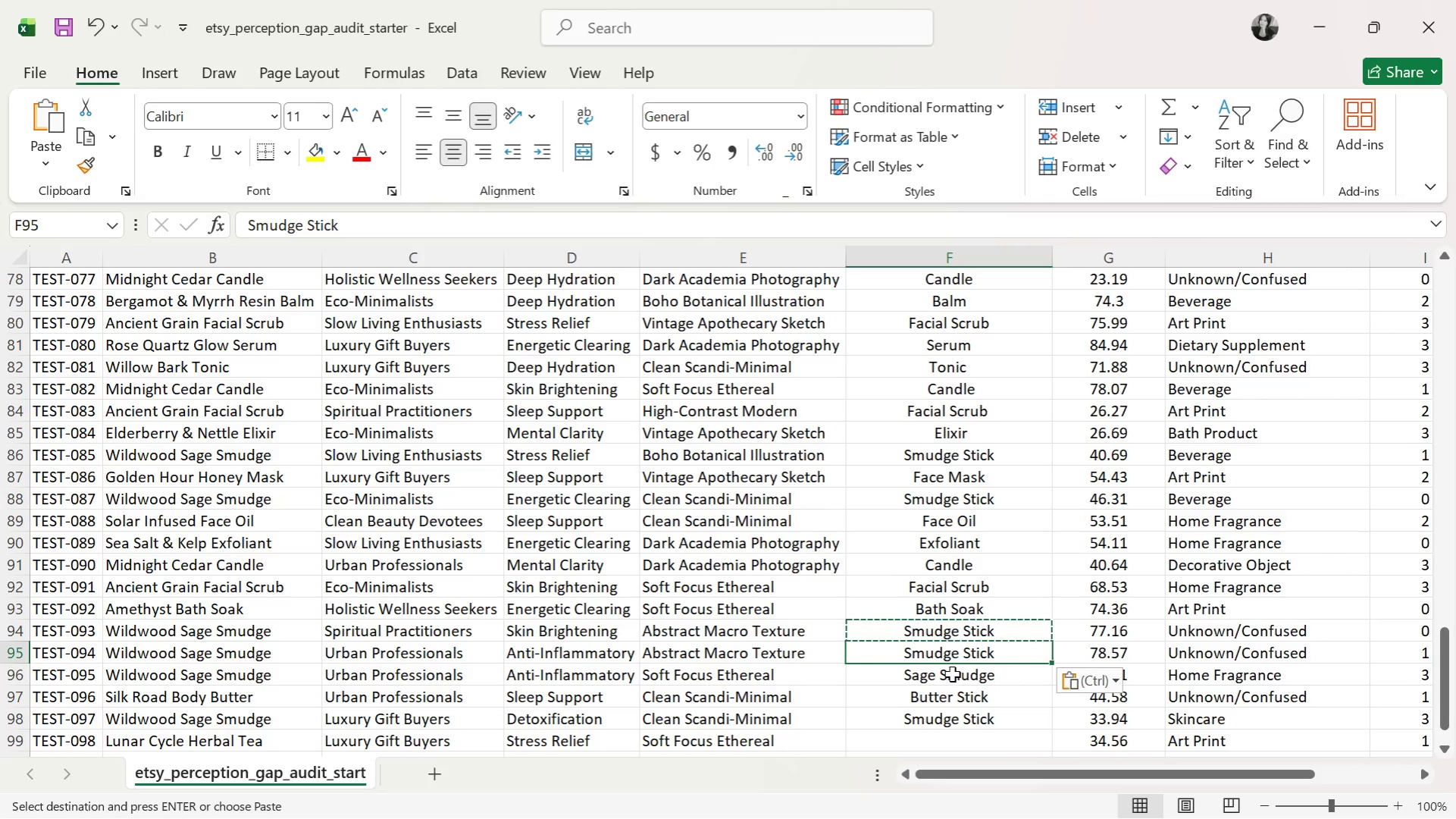 
left_click([952, 674])
 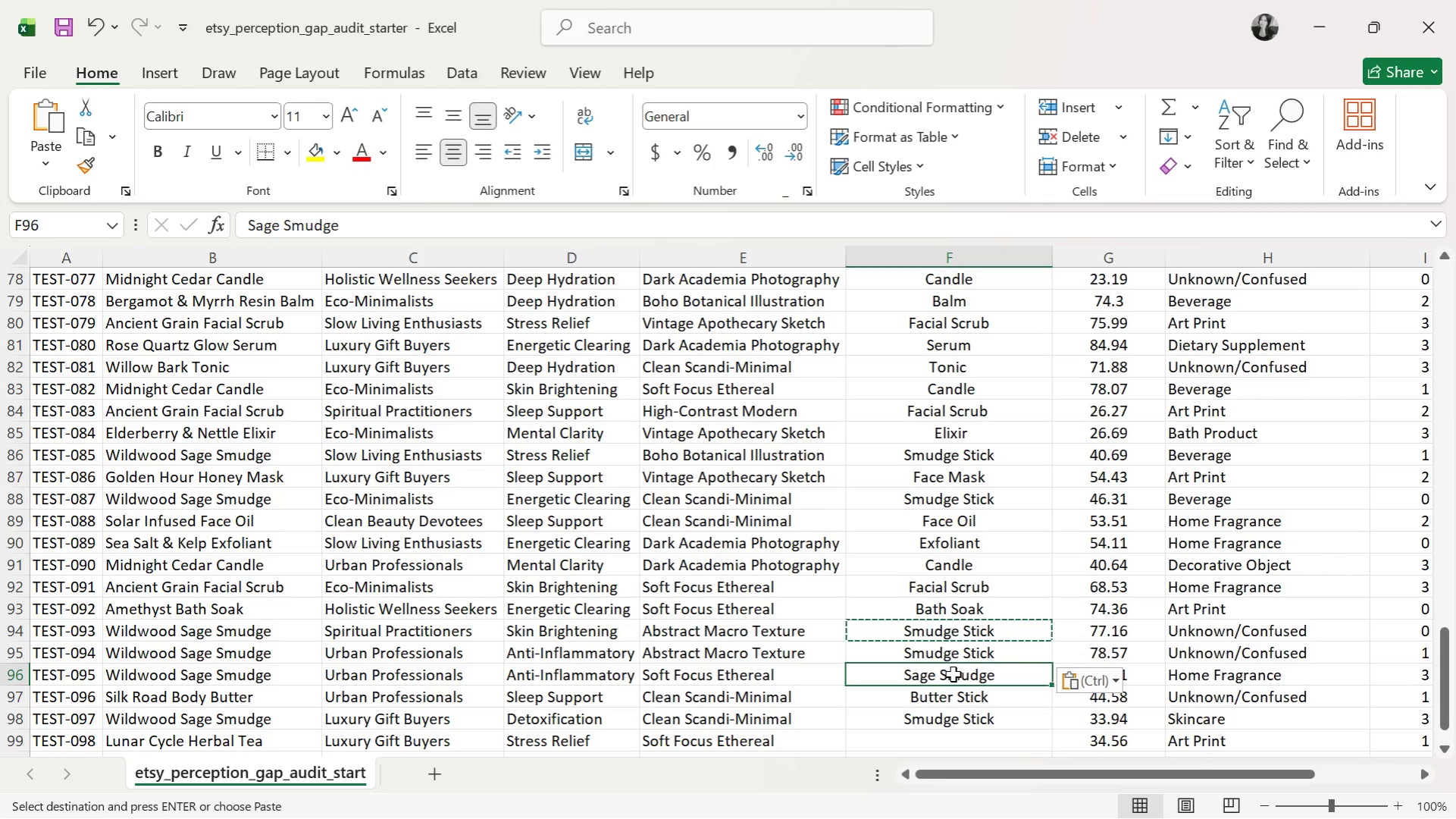 
key(Control+ControlLeft)
 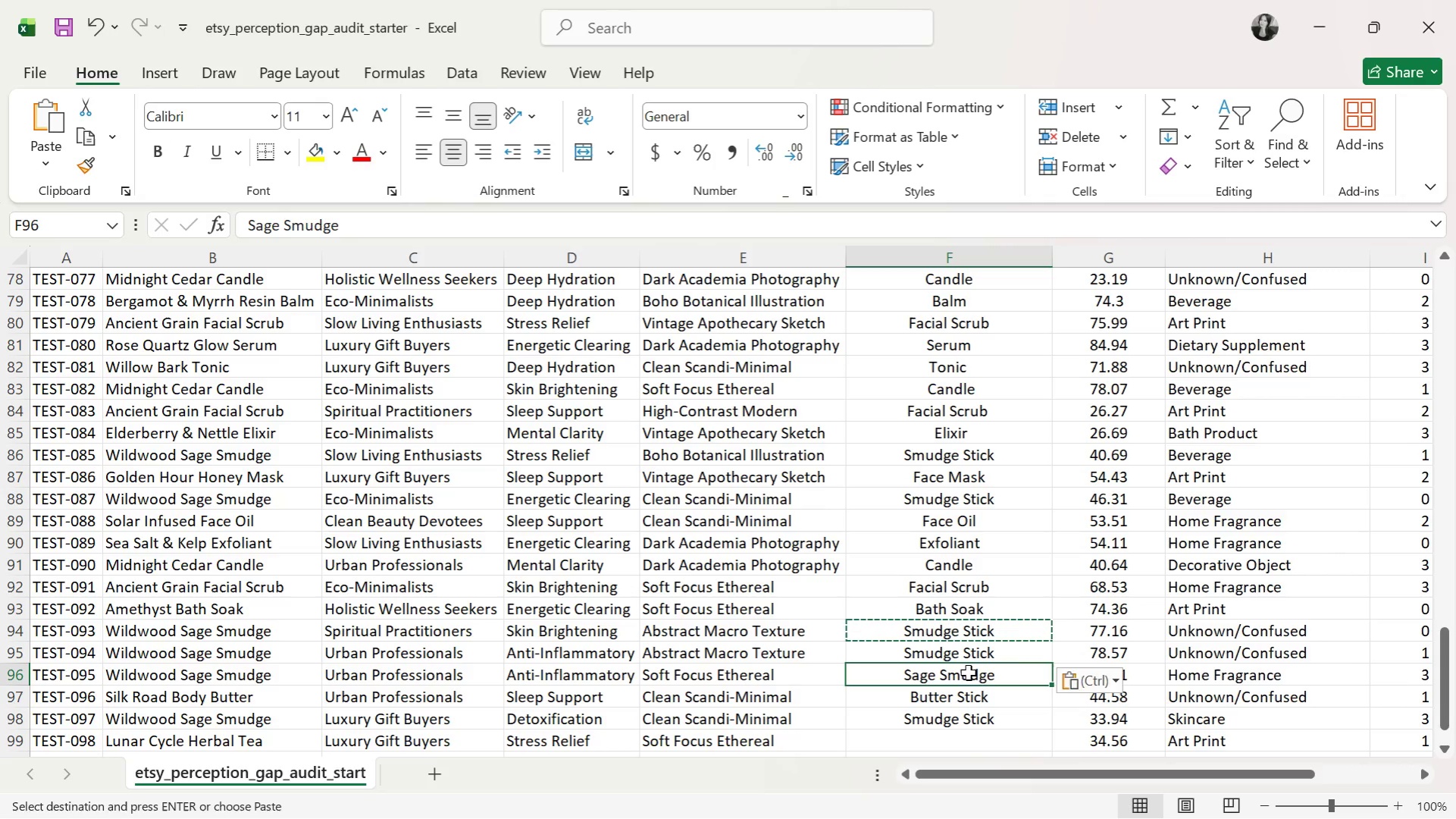 
key(Control+V)
 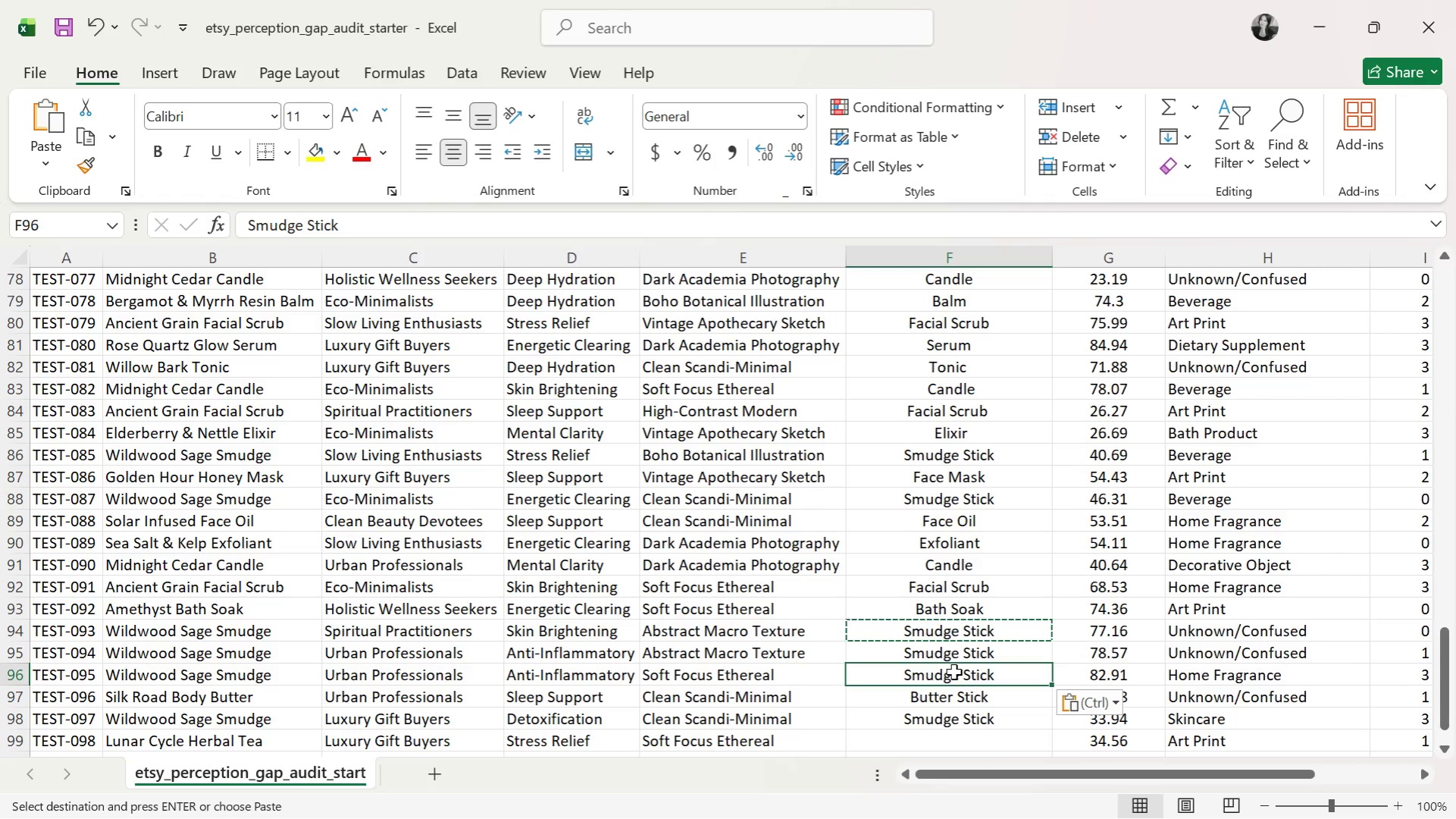 
wait(7.61)
 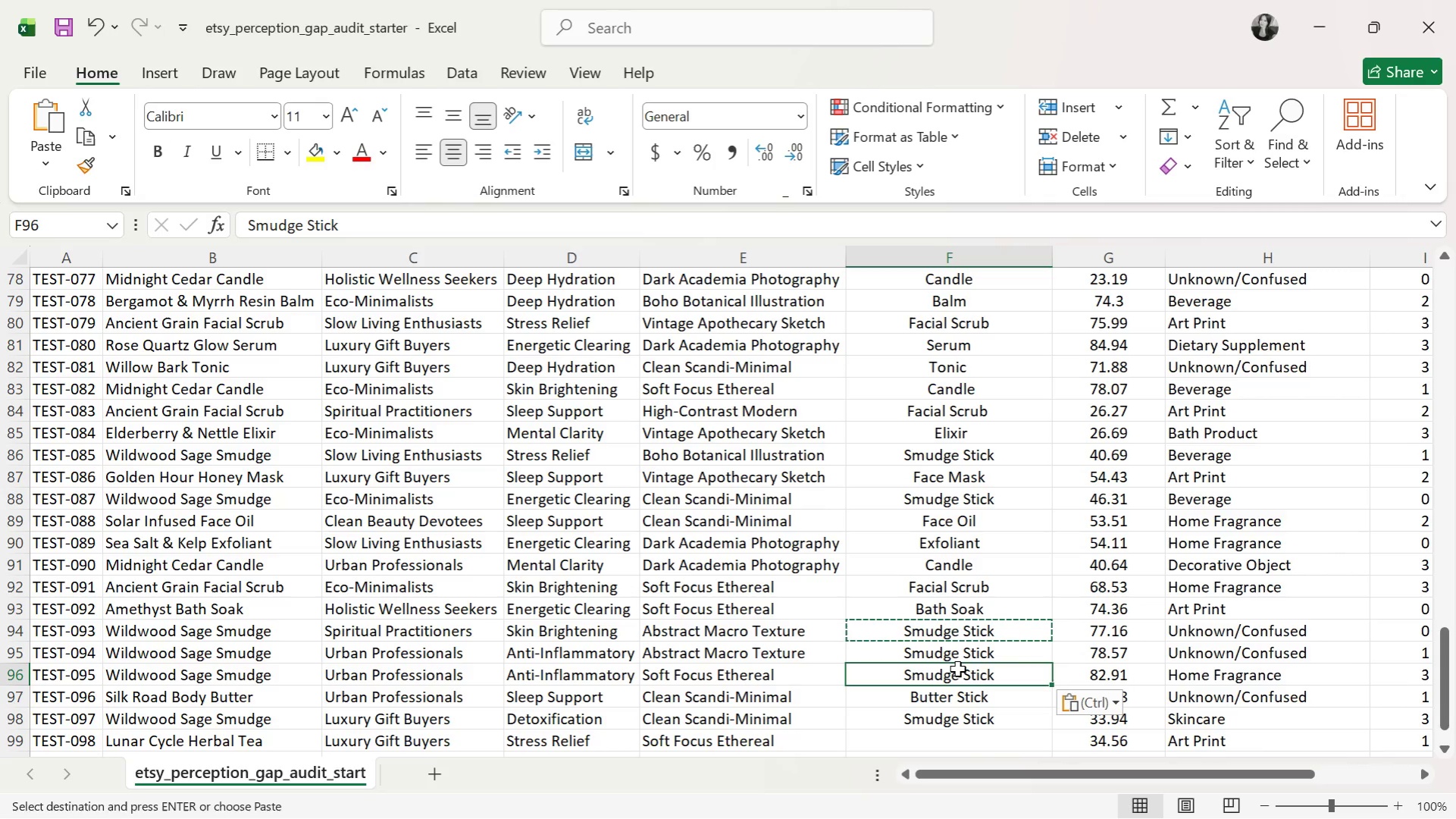 
double_click([972, 701])
 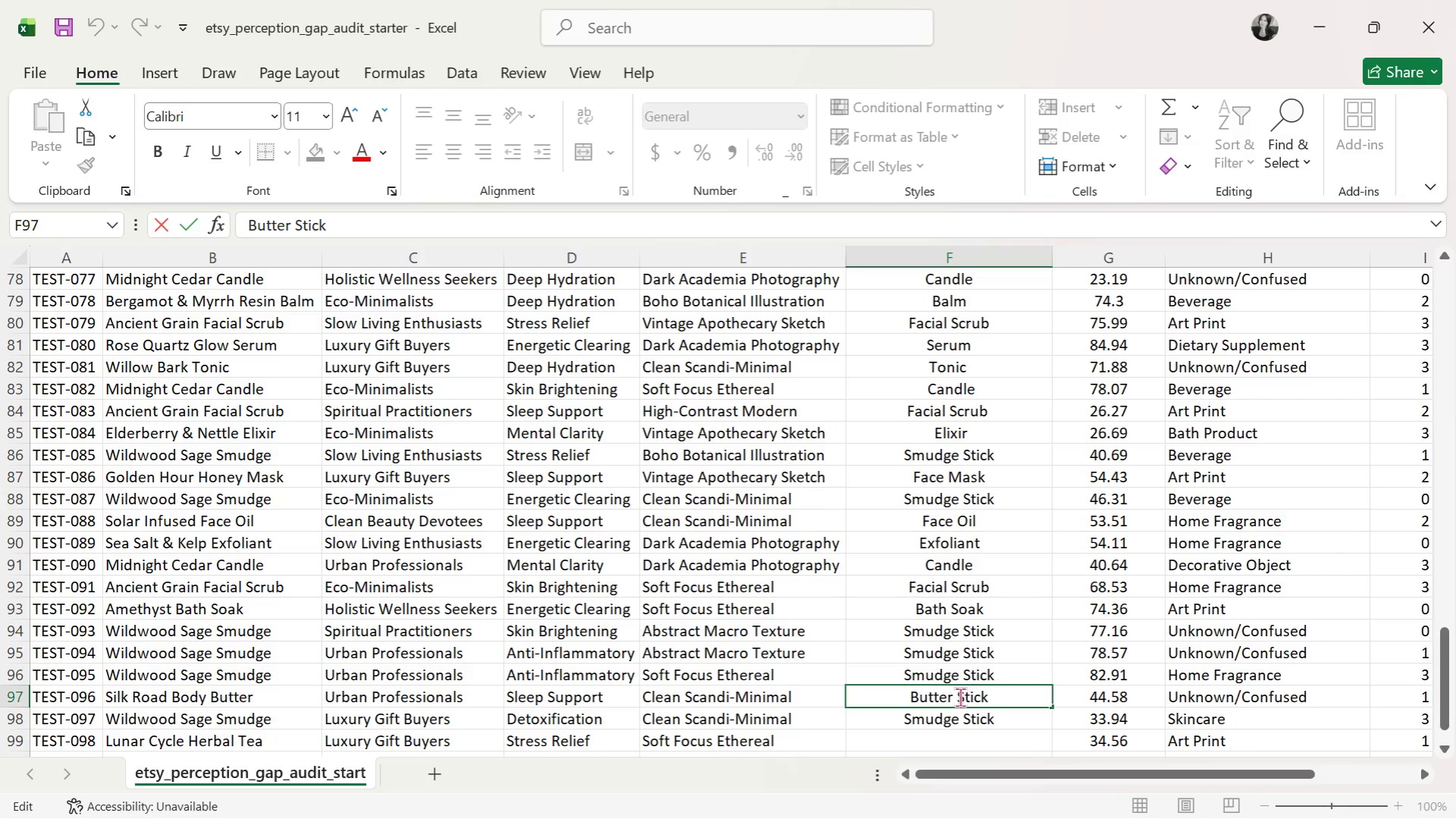 
triple_click([960, 697])
 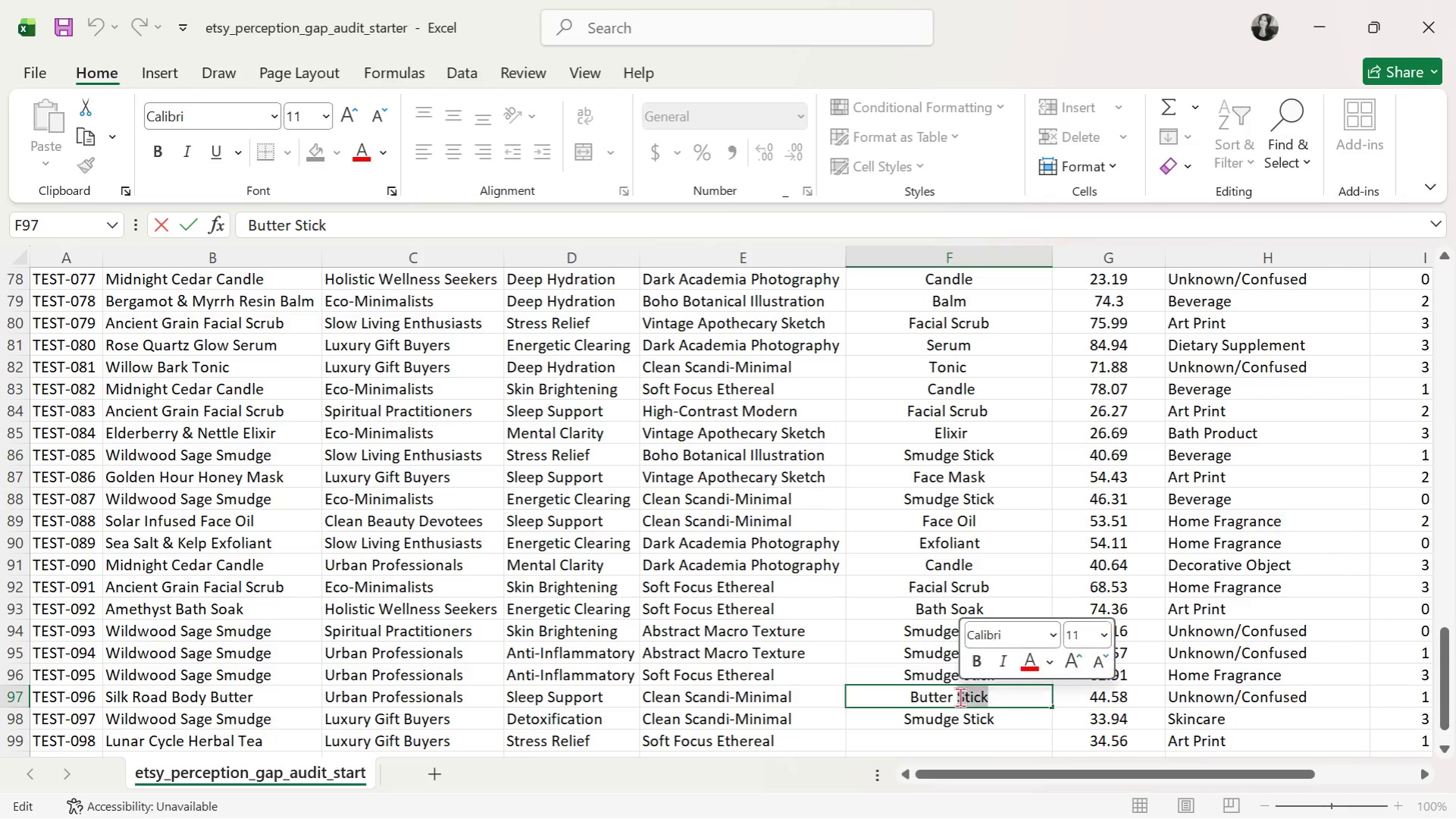 
triple_click([960, 697])
 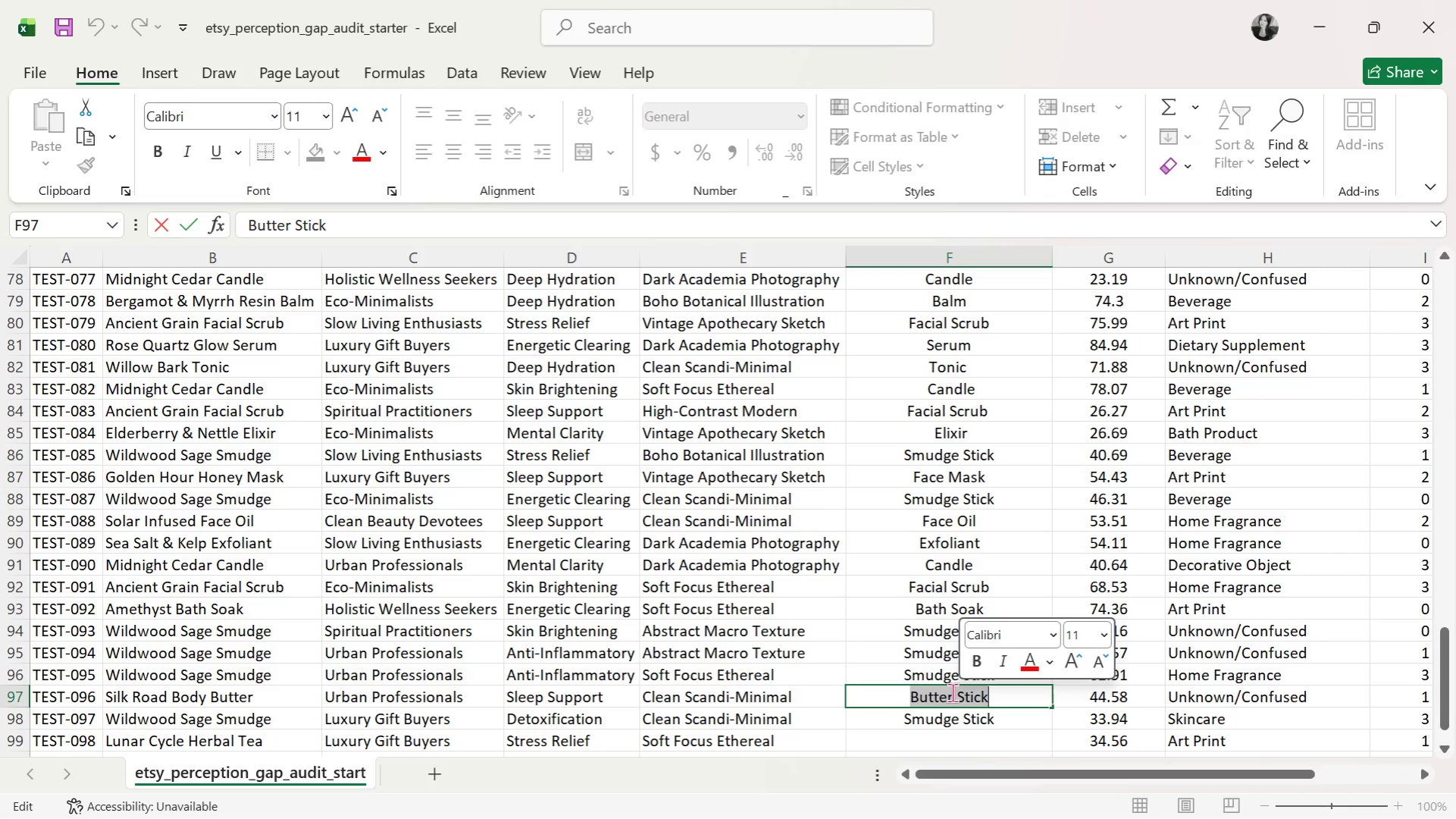 
type(Body )
 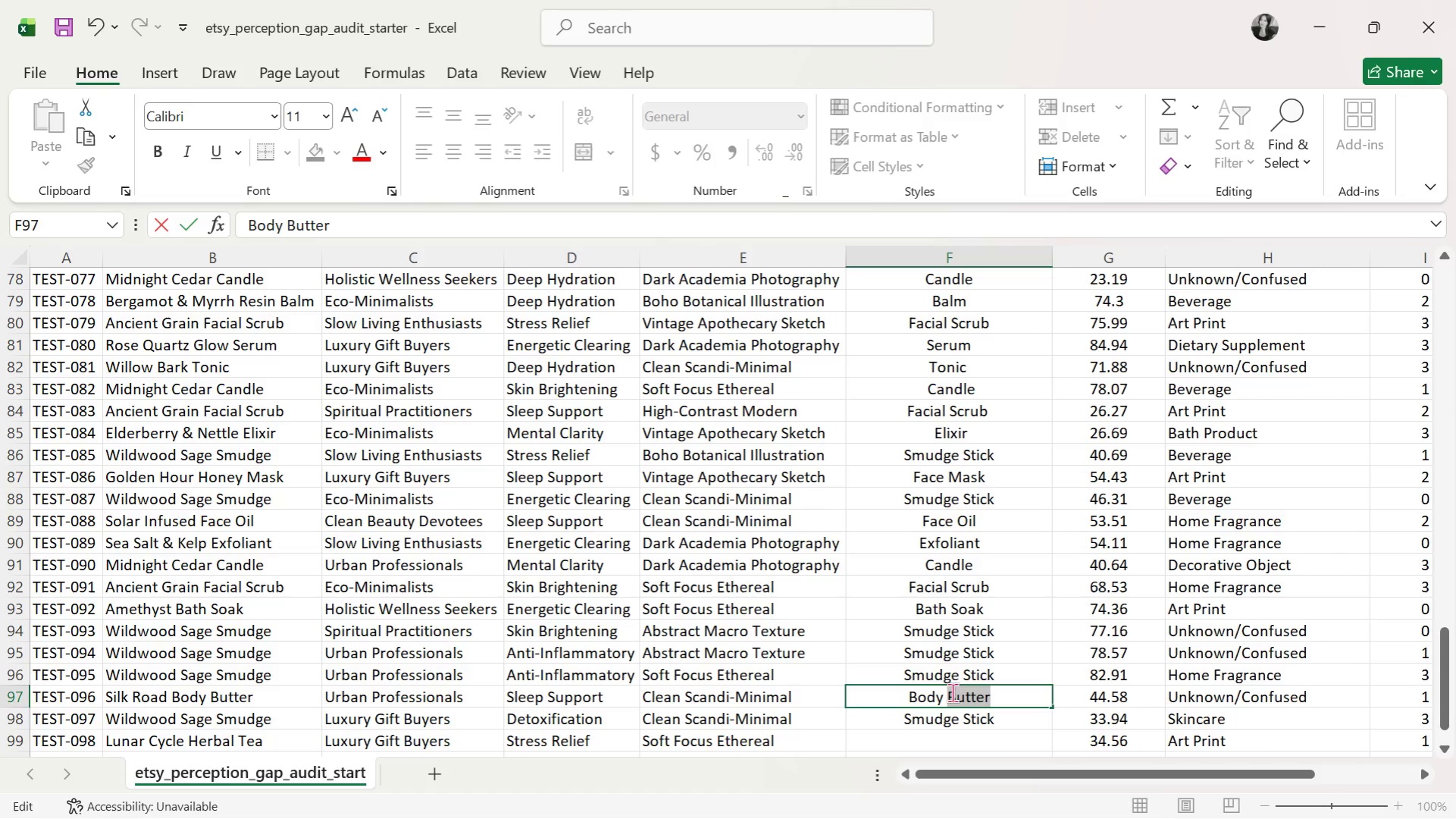 
key(Enter)
 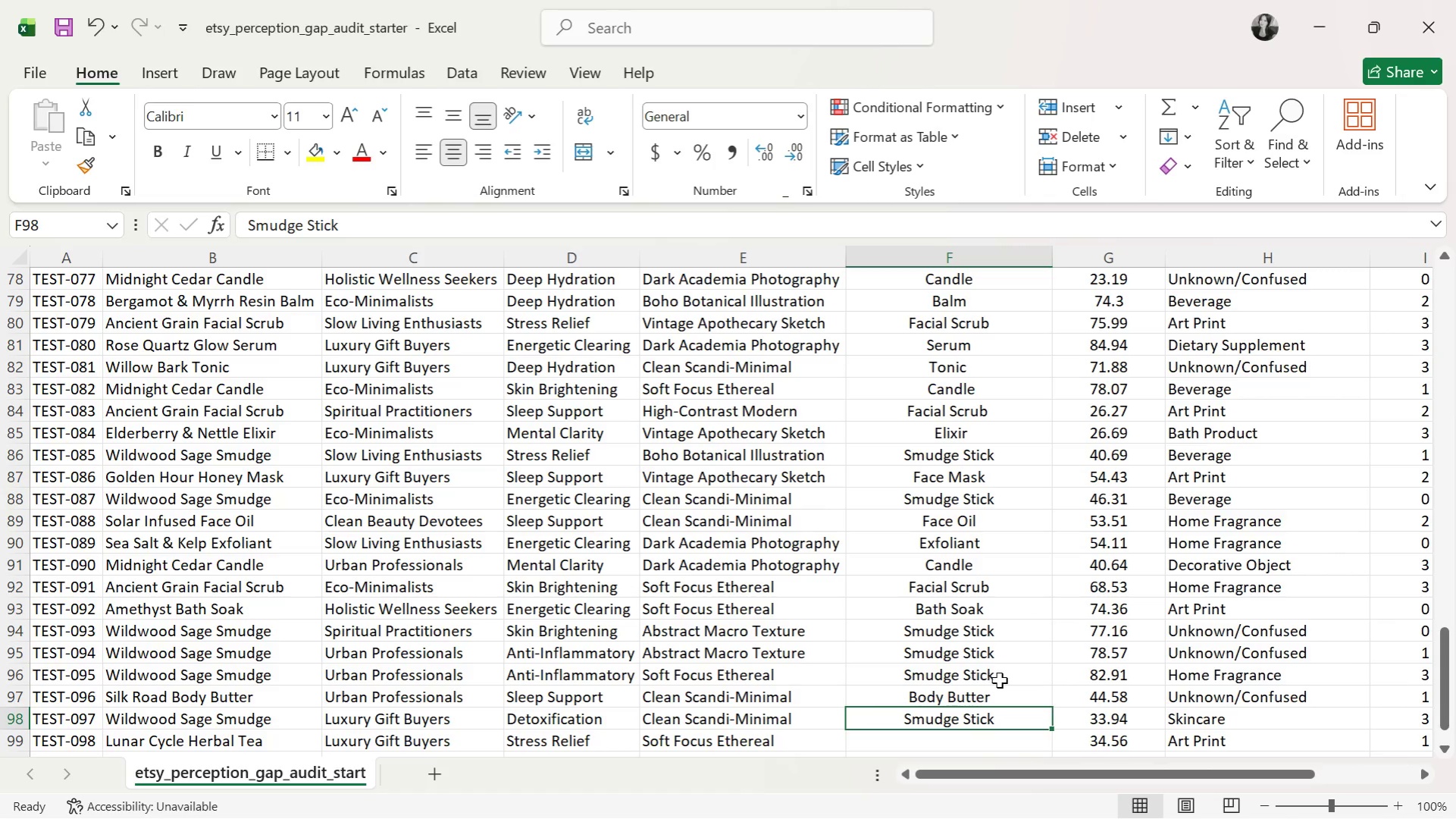 
scroll: coordinate [1010, 657], scroll_direction: down, amount: 3.0
 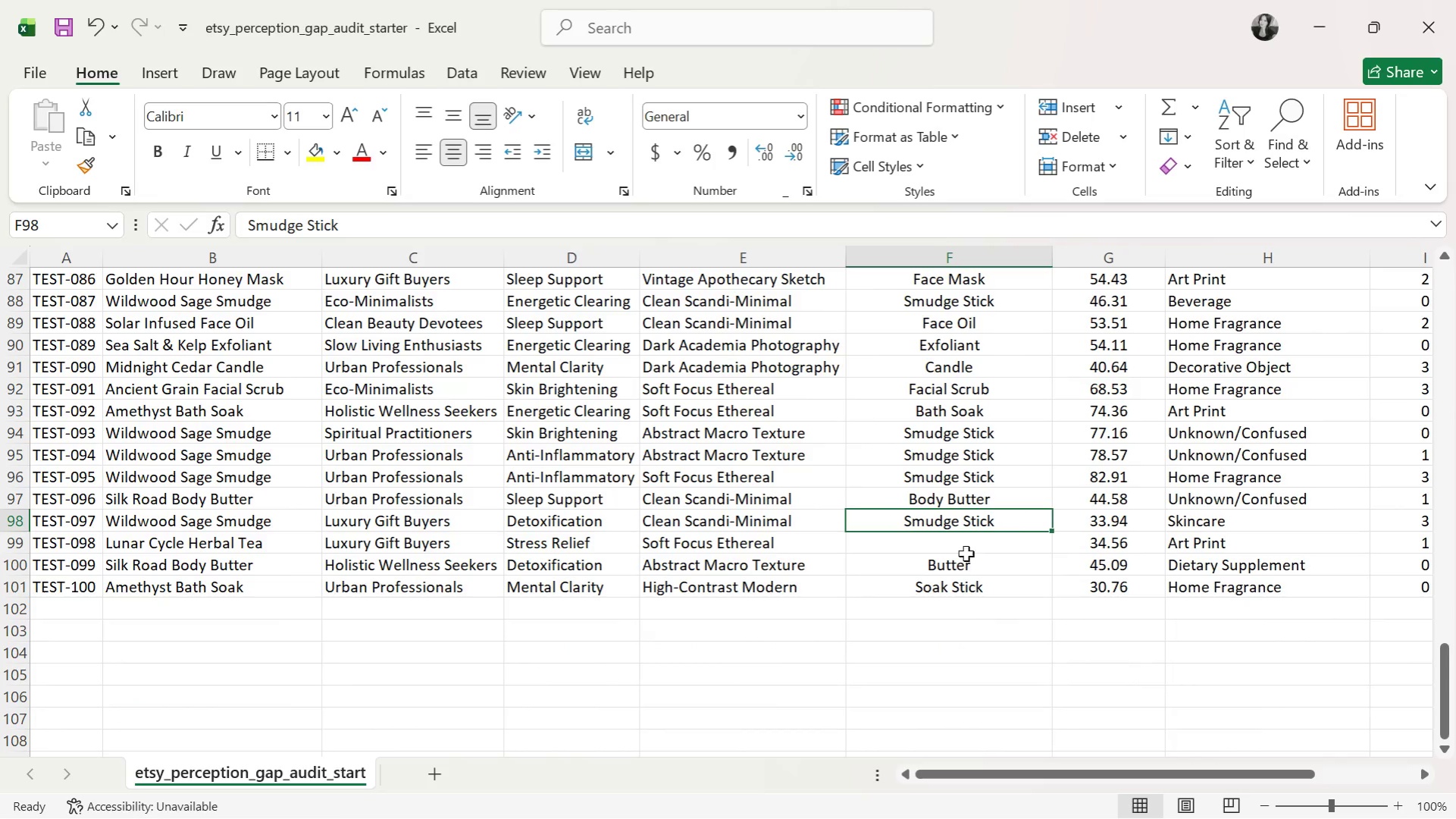 
left_click([966, 539])
 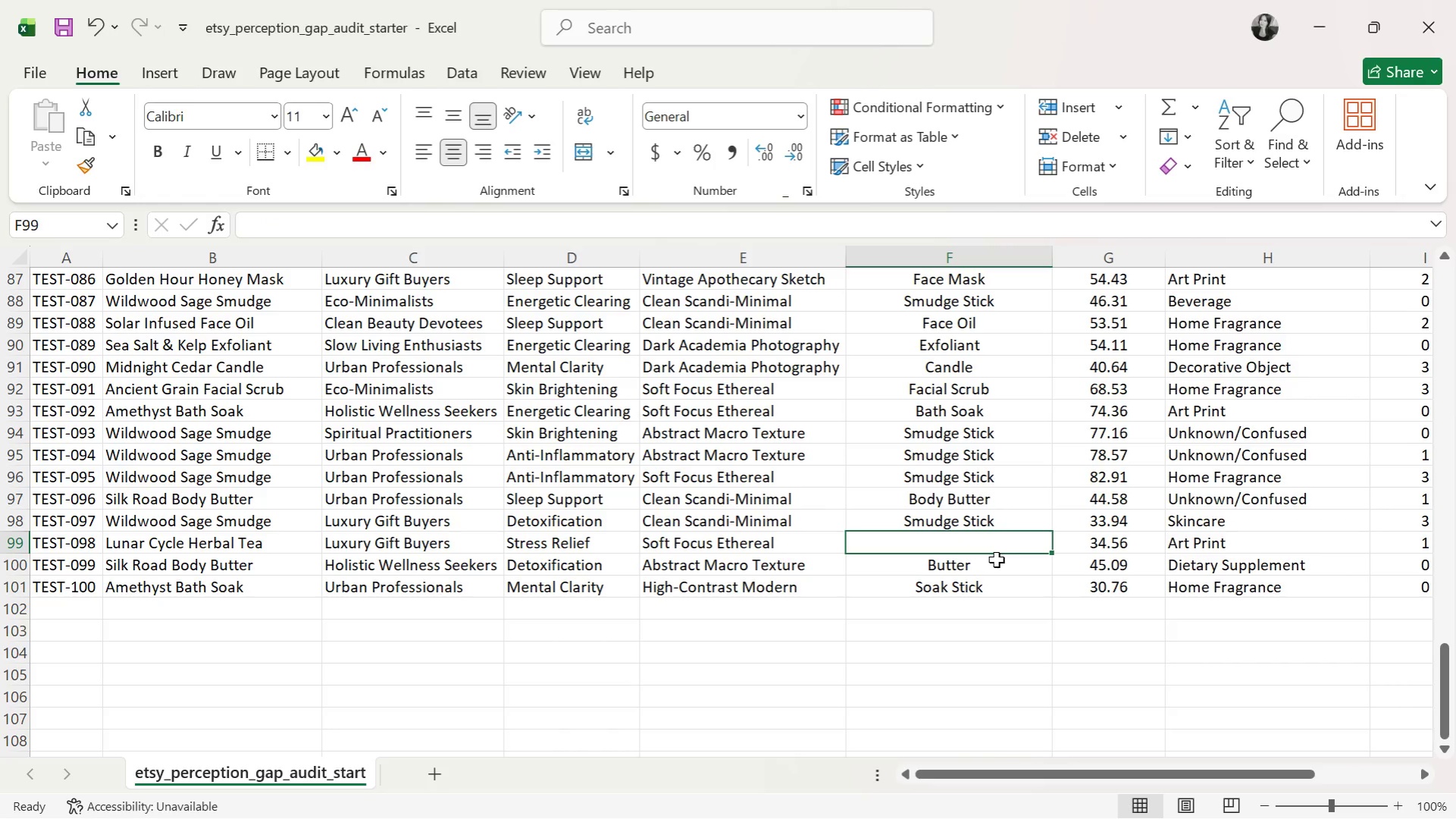 
type(Tea)
 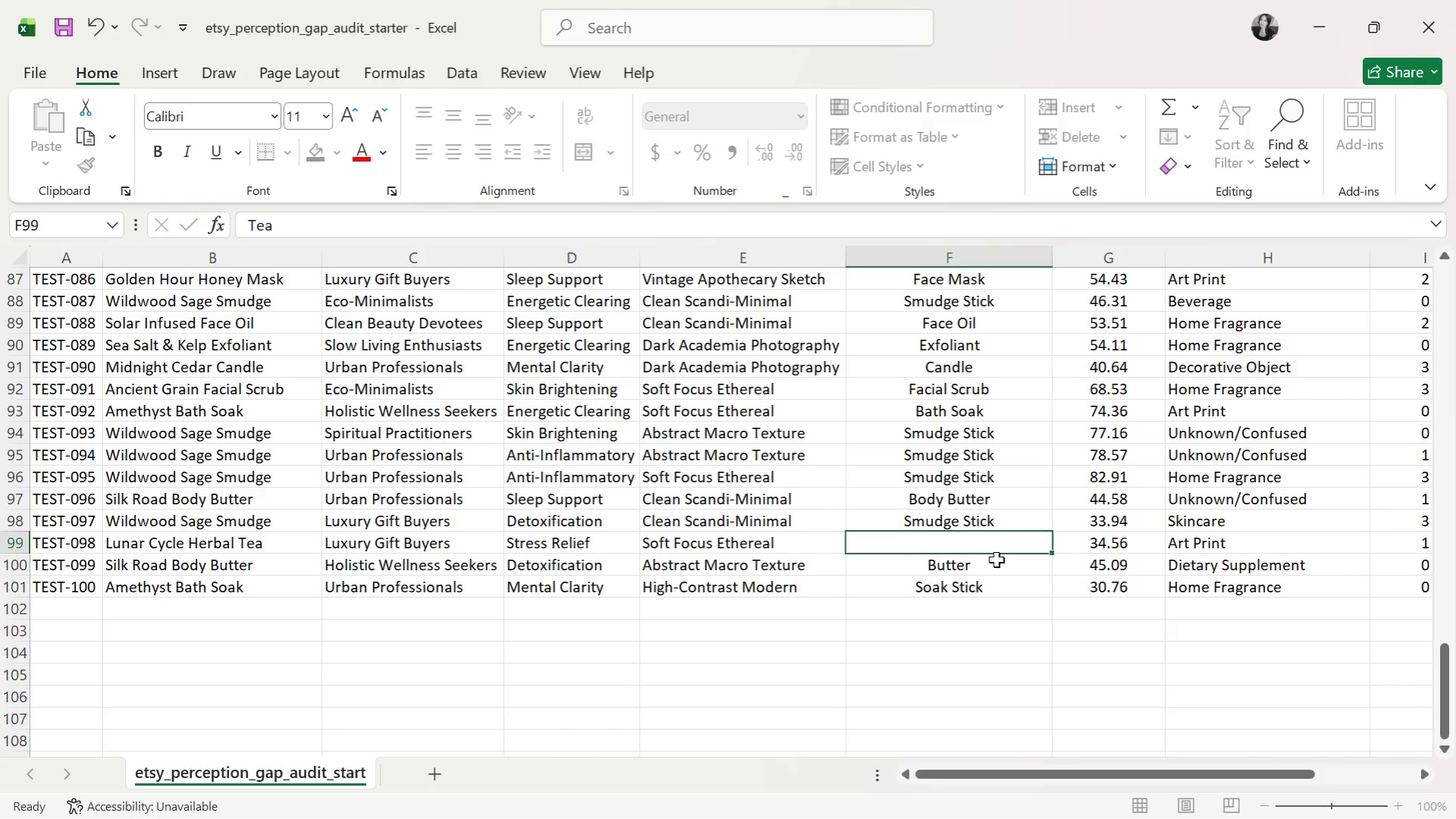 
key(Enter)
 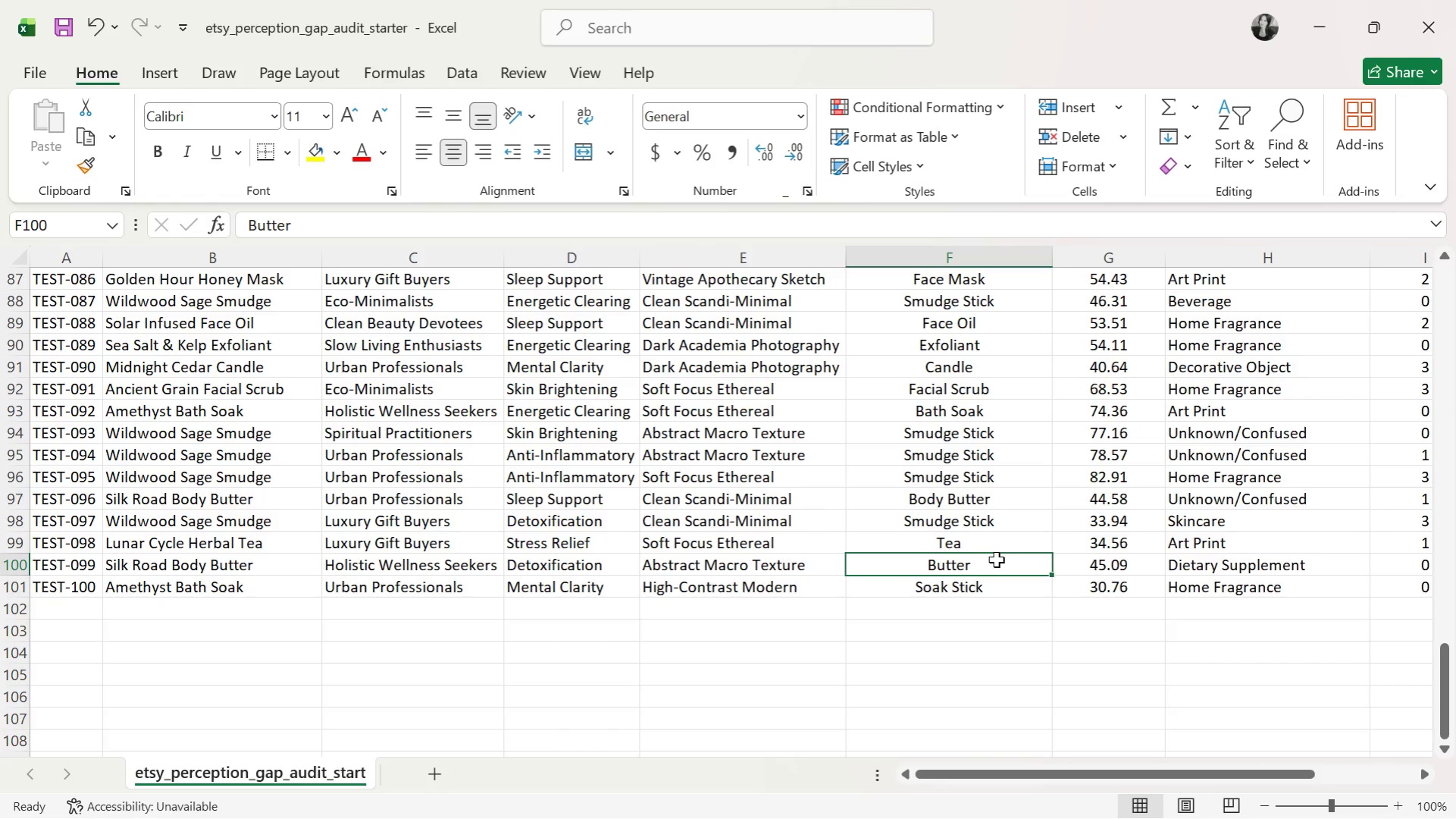 
wait(5.14)
 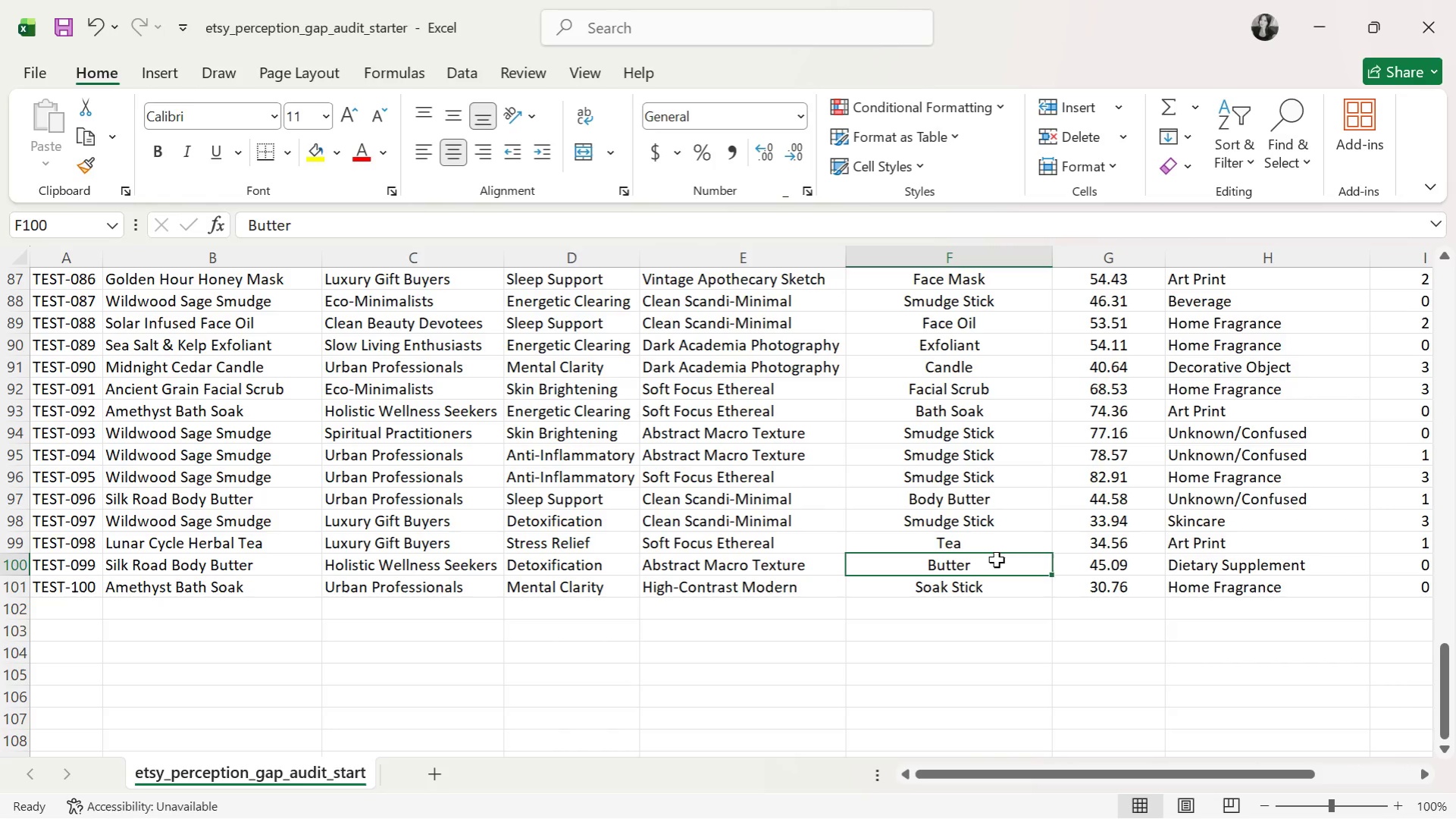 
left_click([932, 491])
 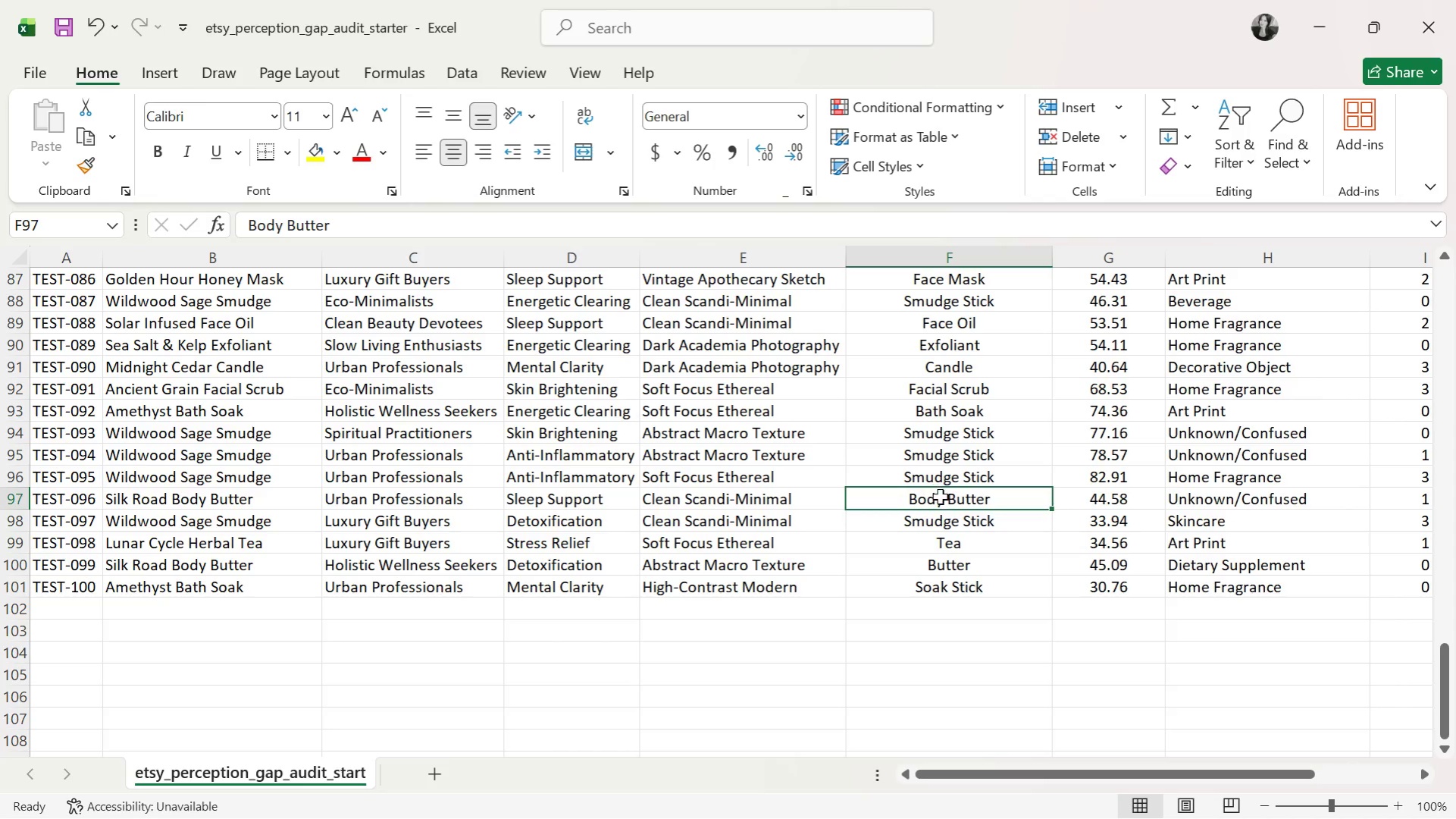 
key(Control+C)
 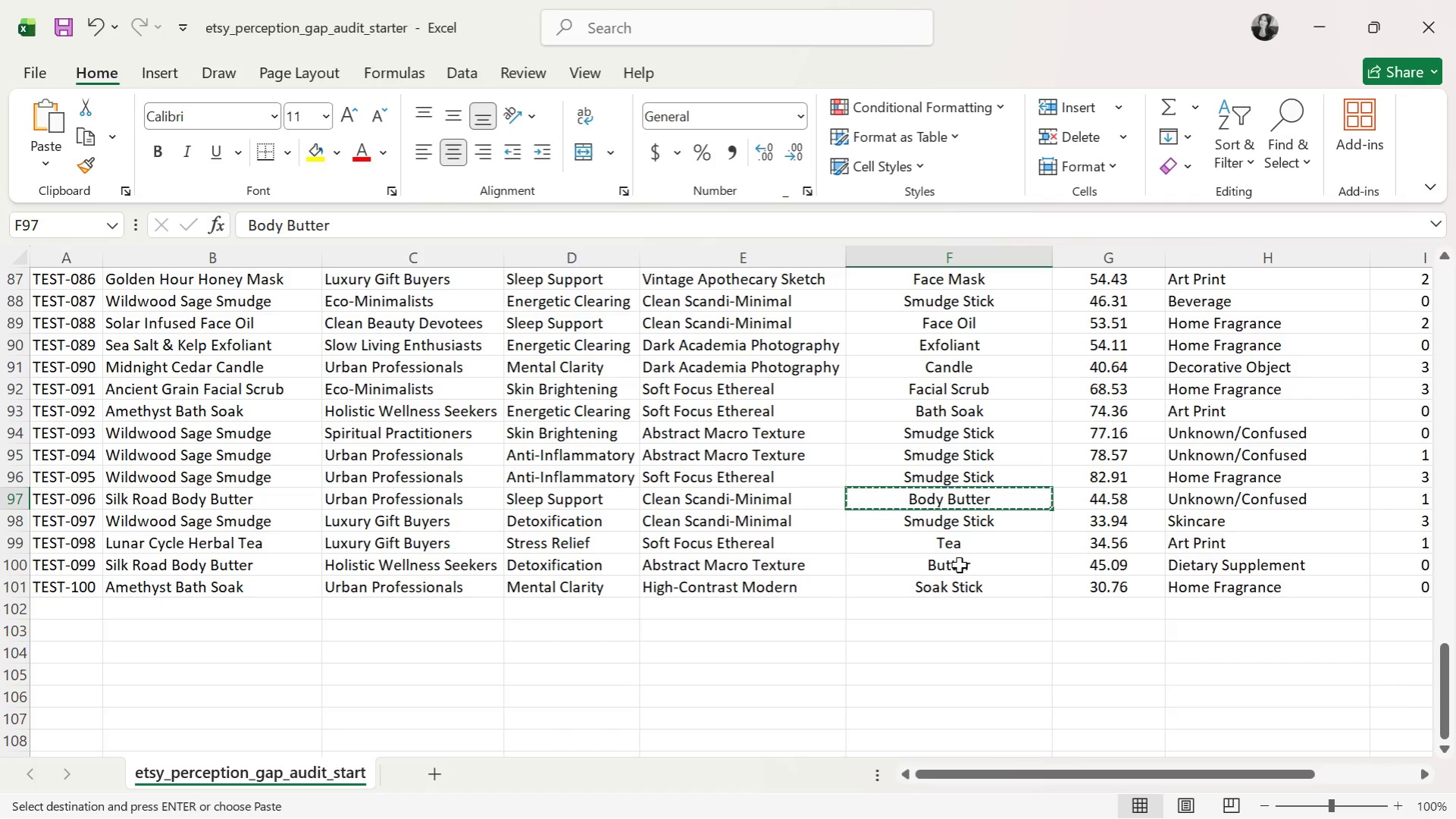 
key(Control+ControlLeft)
 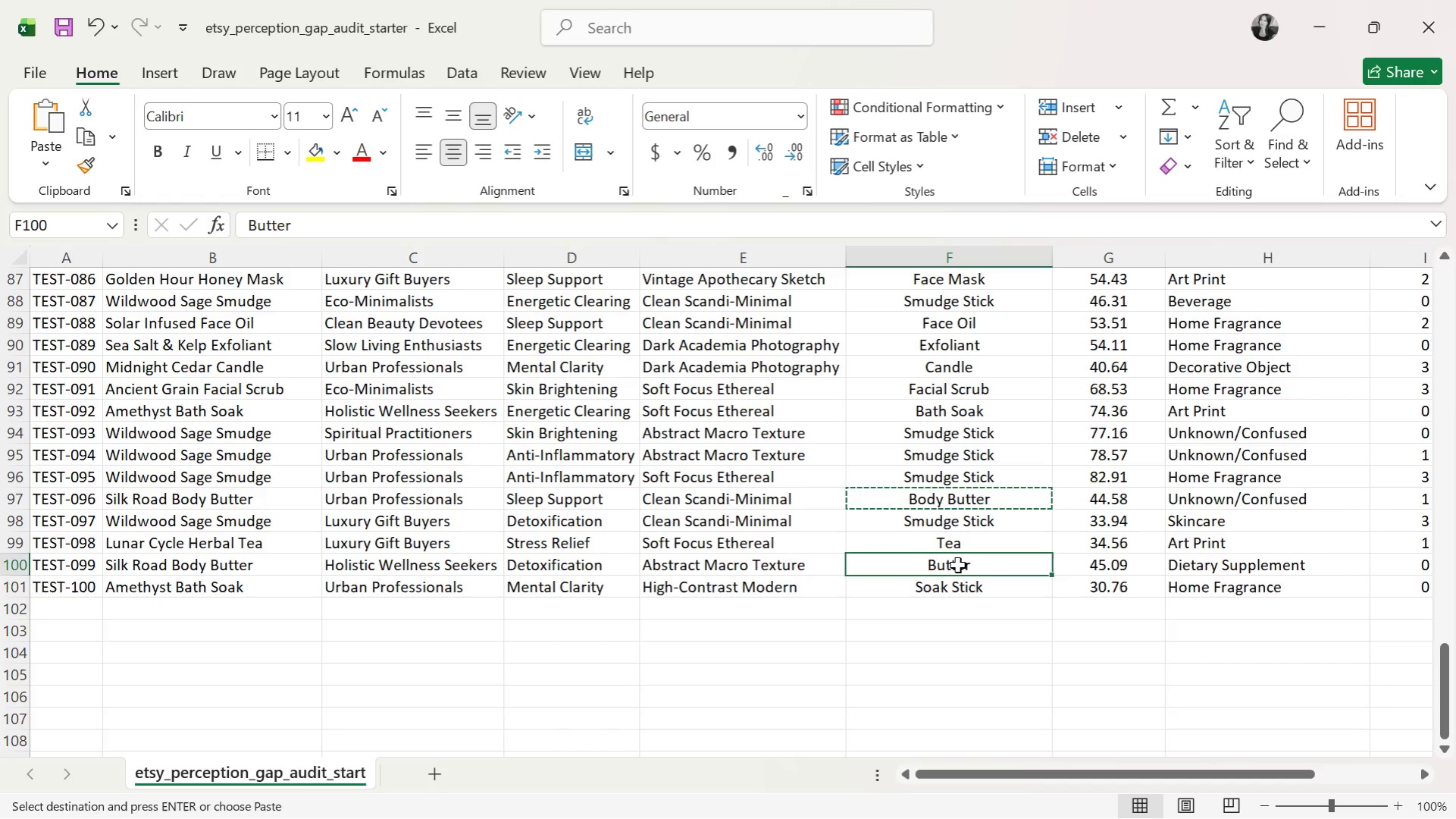 
key(Control+V)
 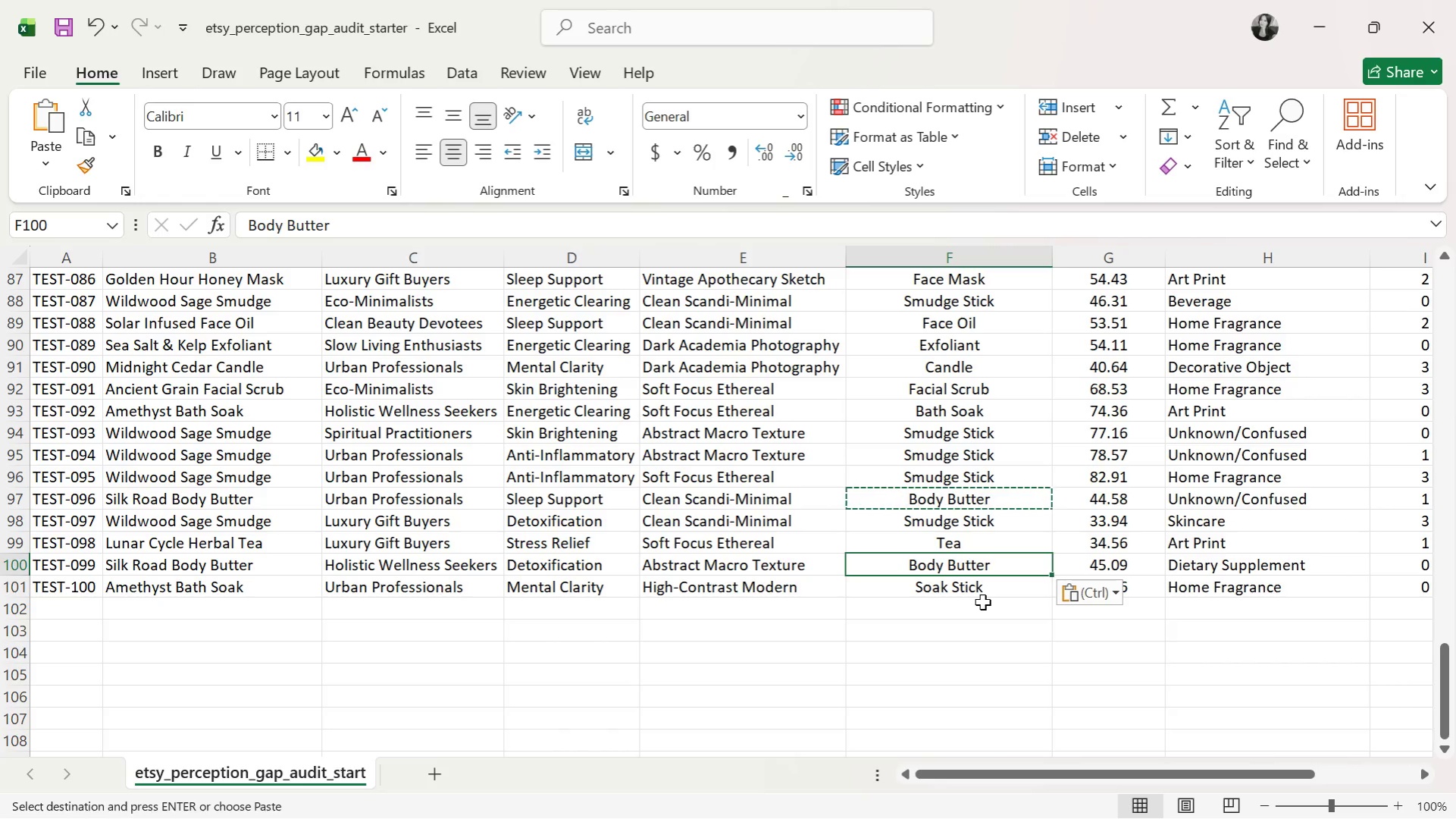 
double_click([985, 588])
 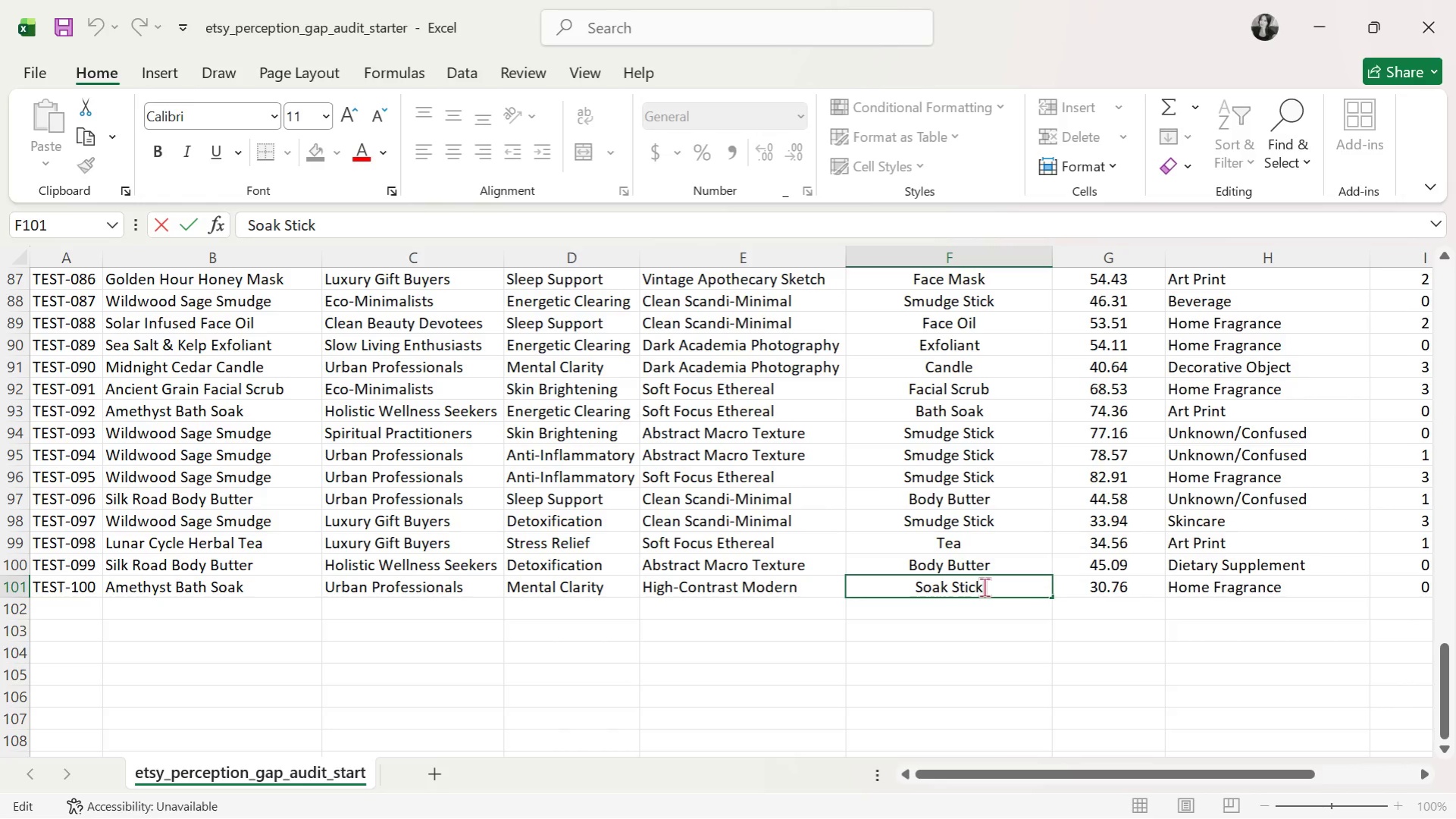 
double_click([983, 587])
 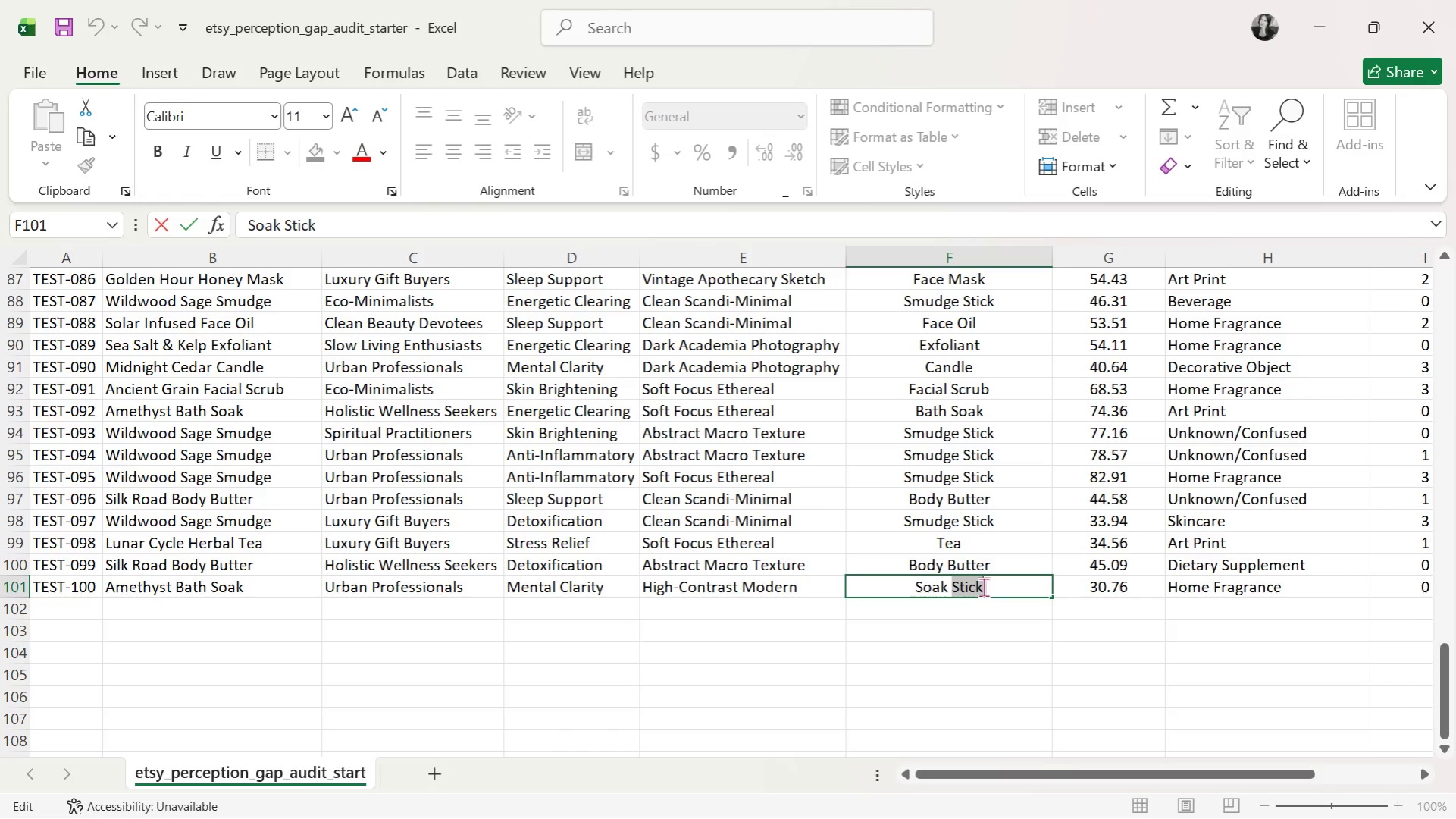 
triple_click([983, 587])
 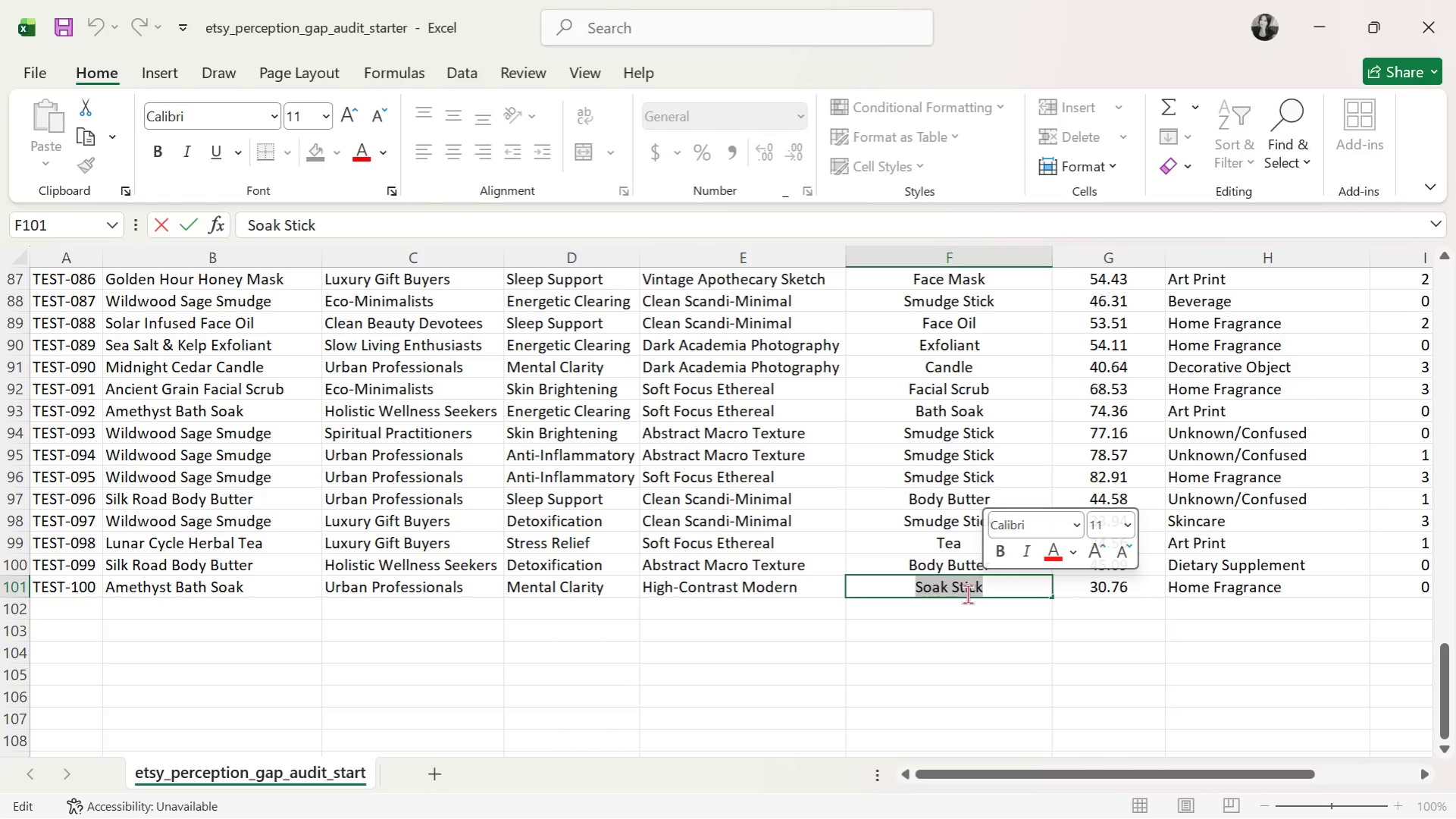 
type(Bath Soak)
 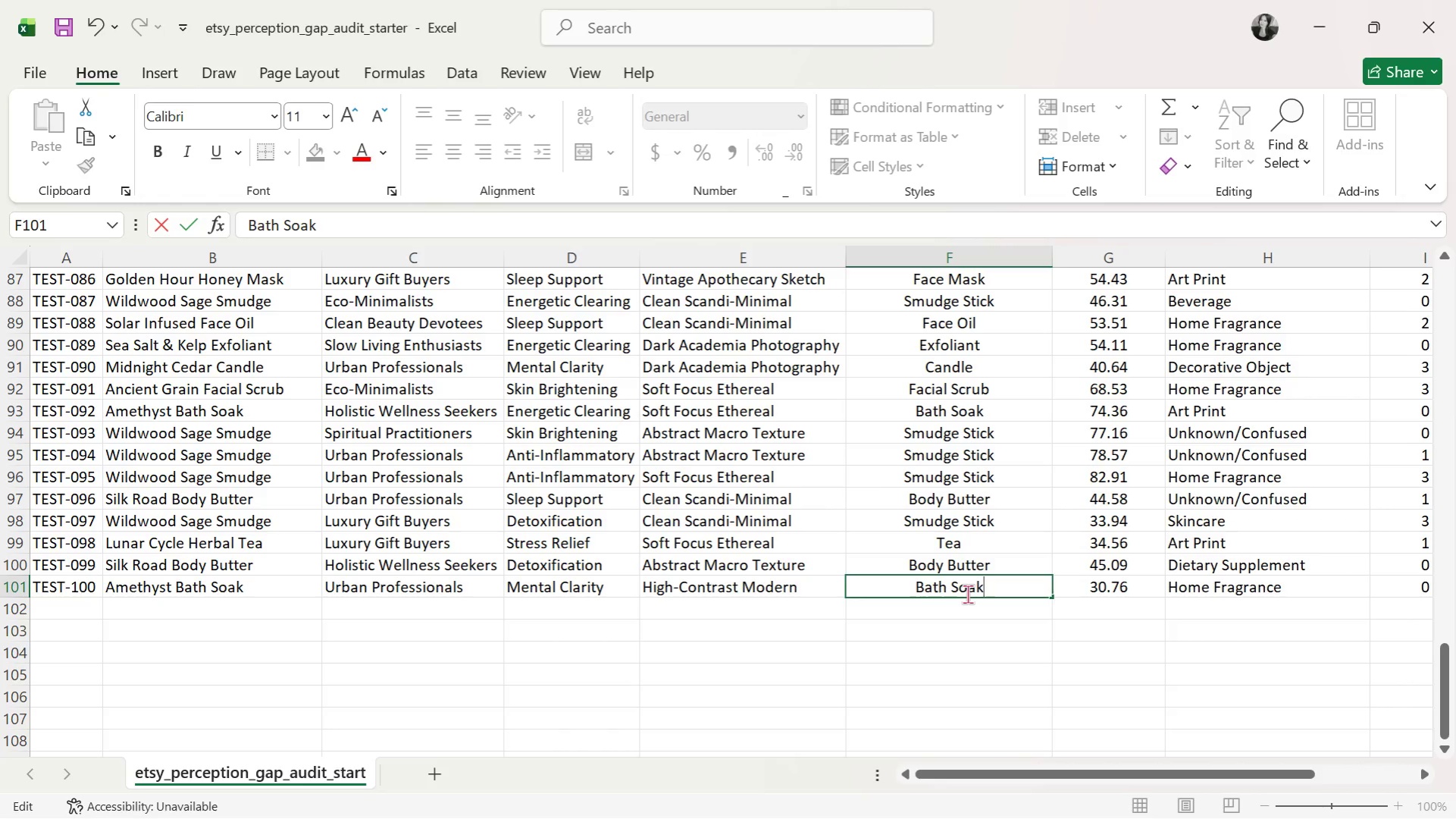 
key(Enter)
 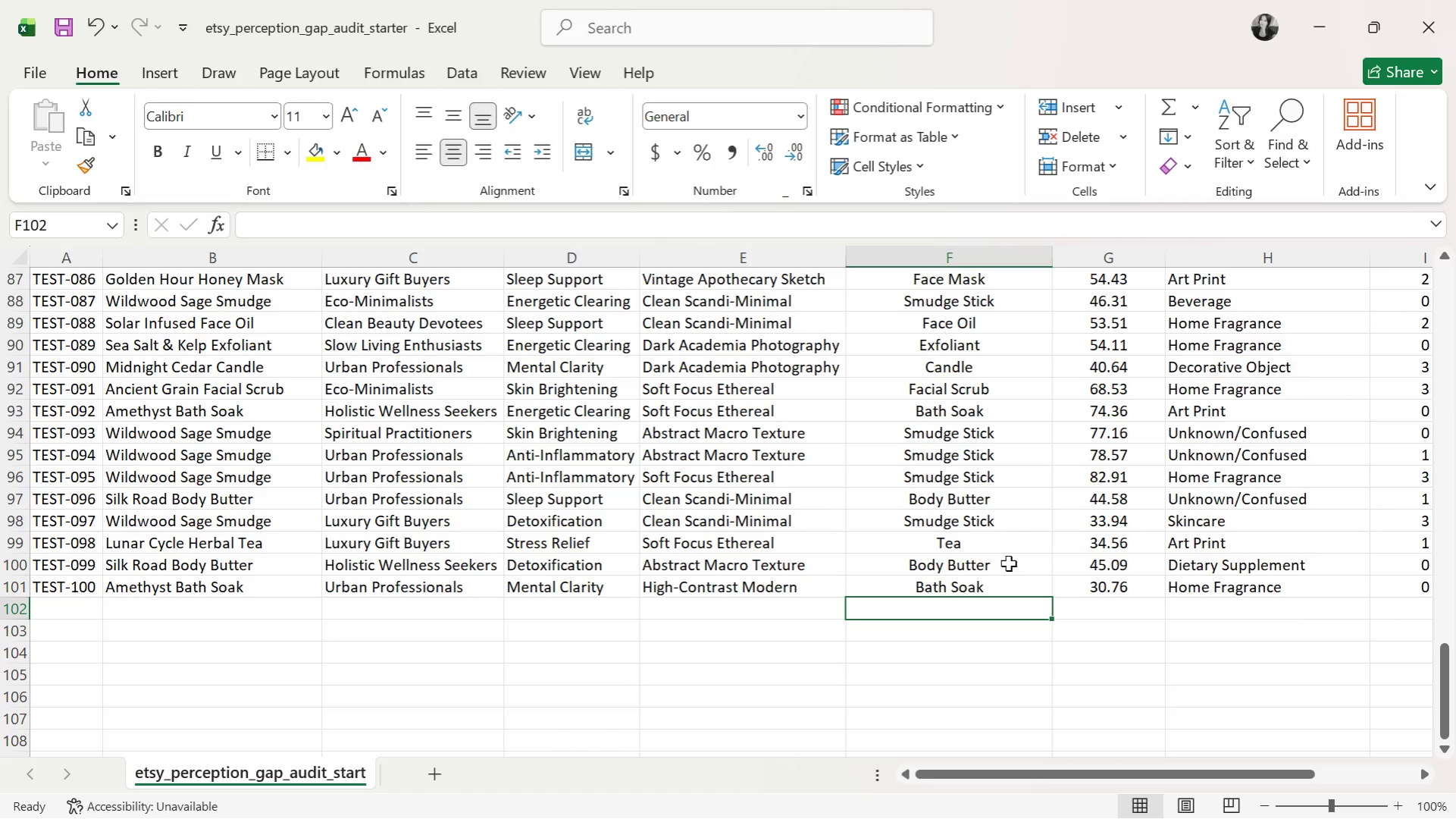 
scroll: coordinate [1005, 588], scroll_direction: up, amount: 10.0